 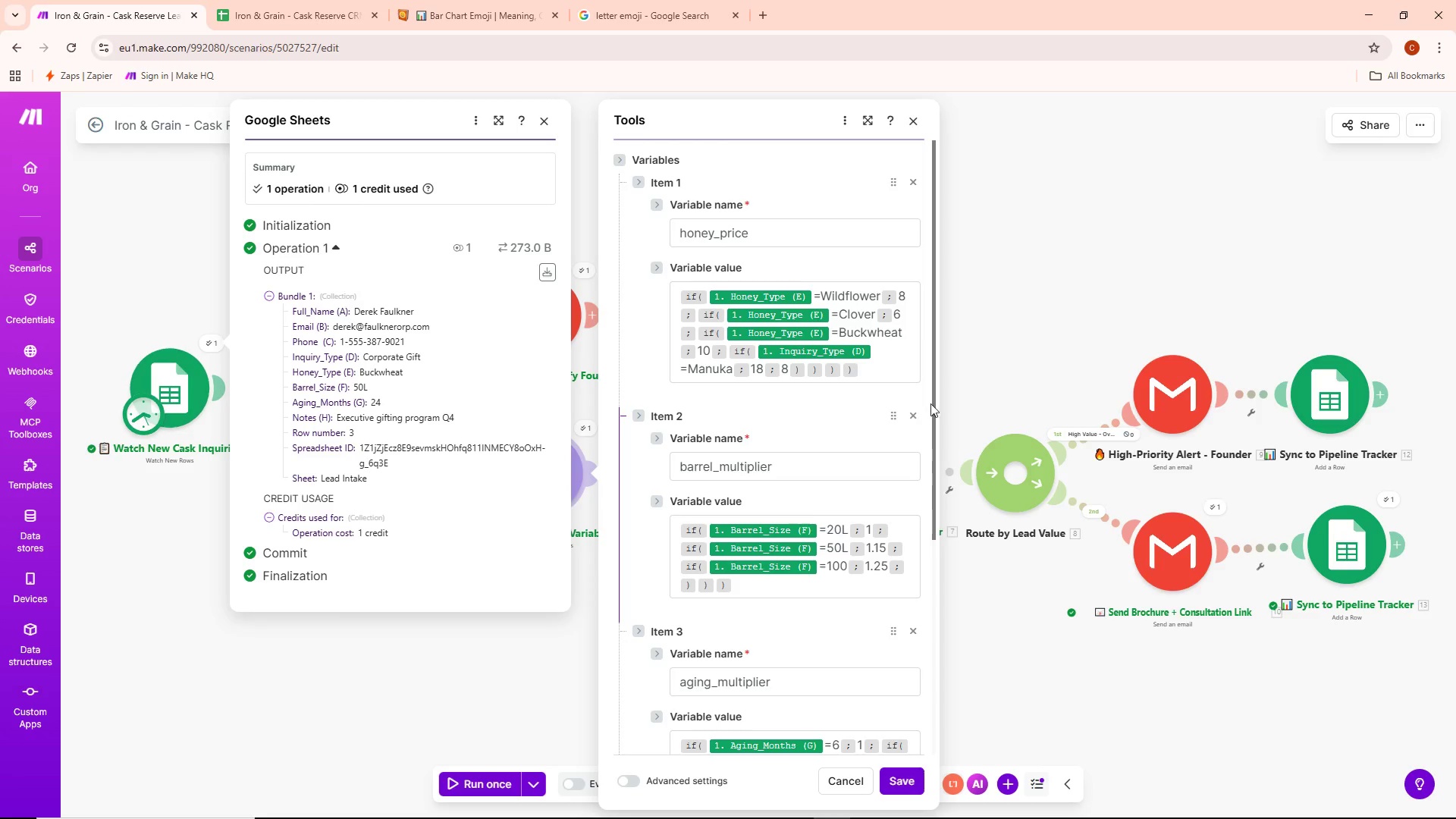 
left_click([969, 323])
 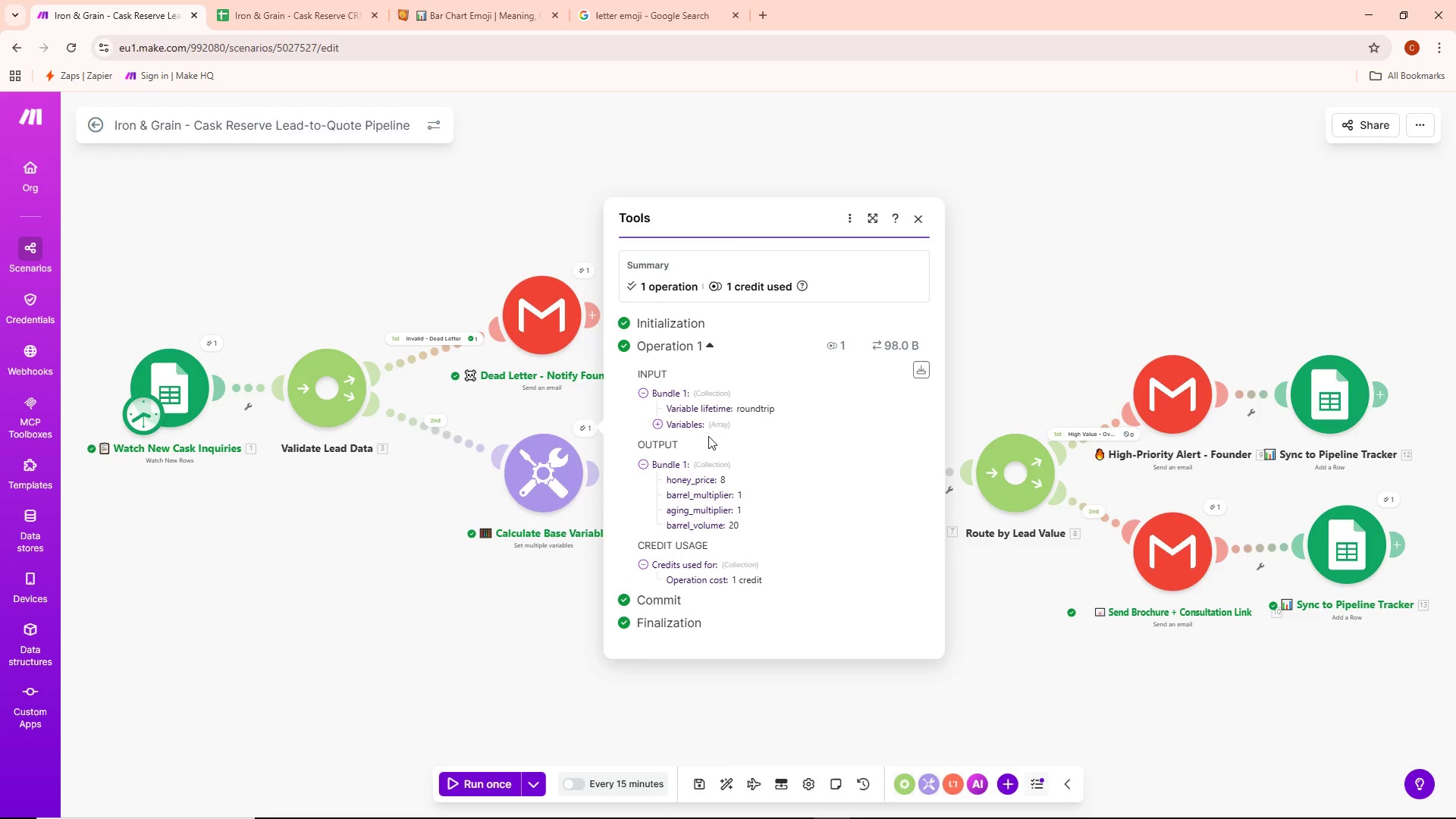 
double_click([536, 479])
 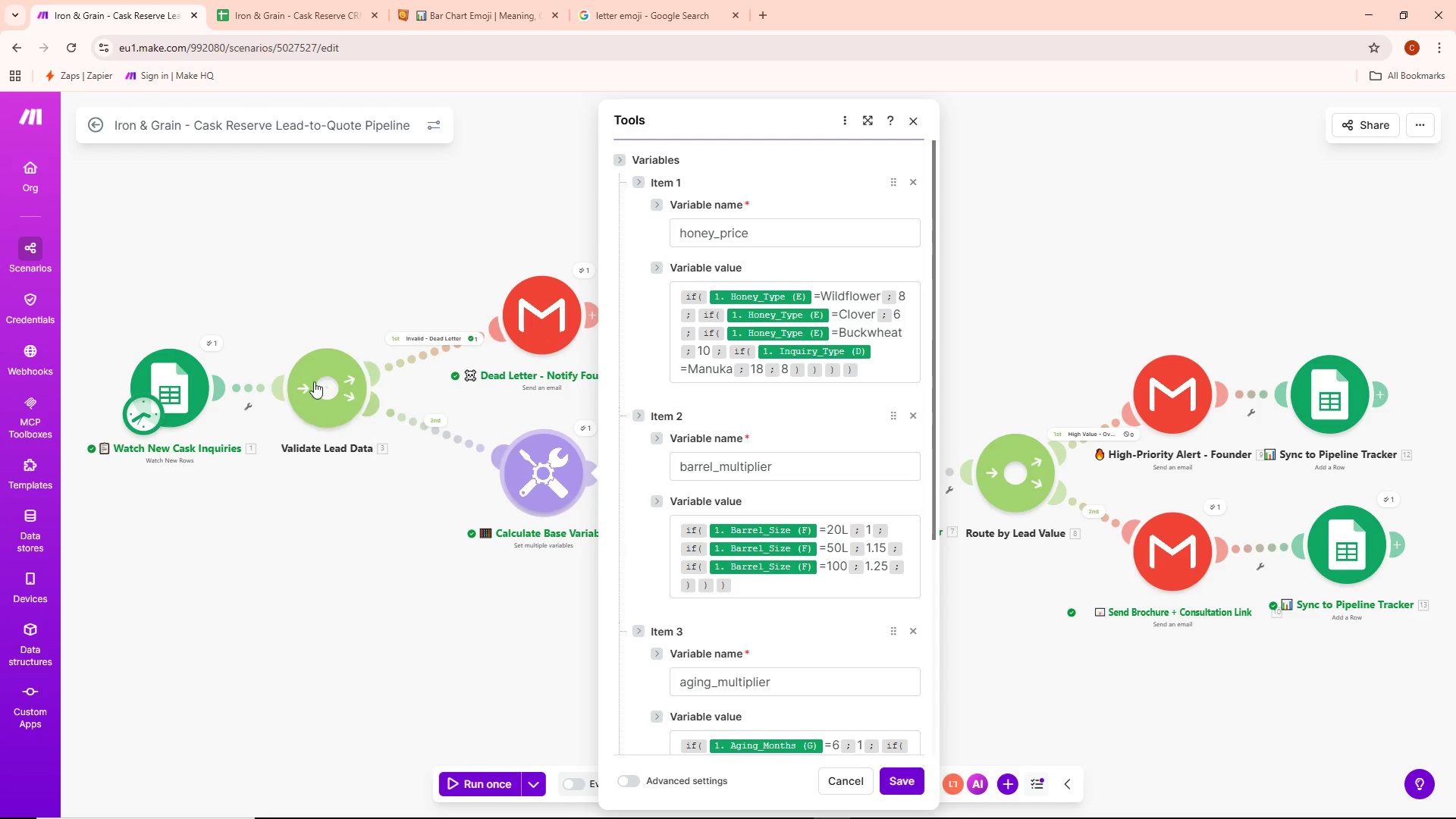 
wait(8.53)
 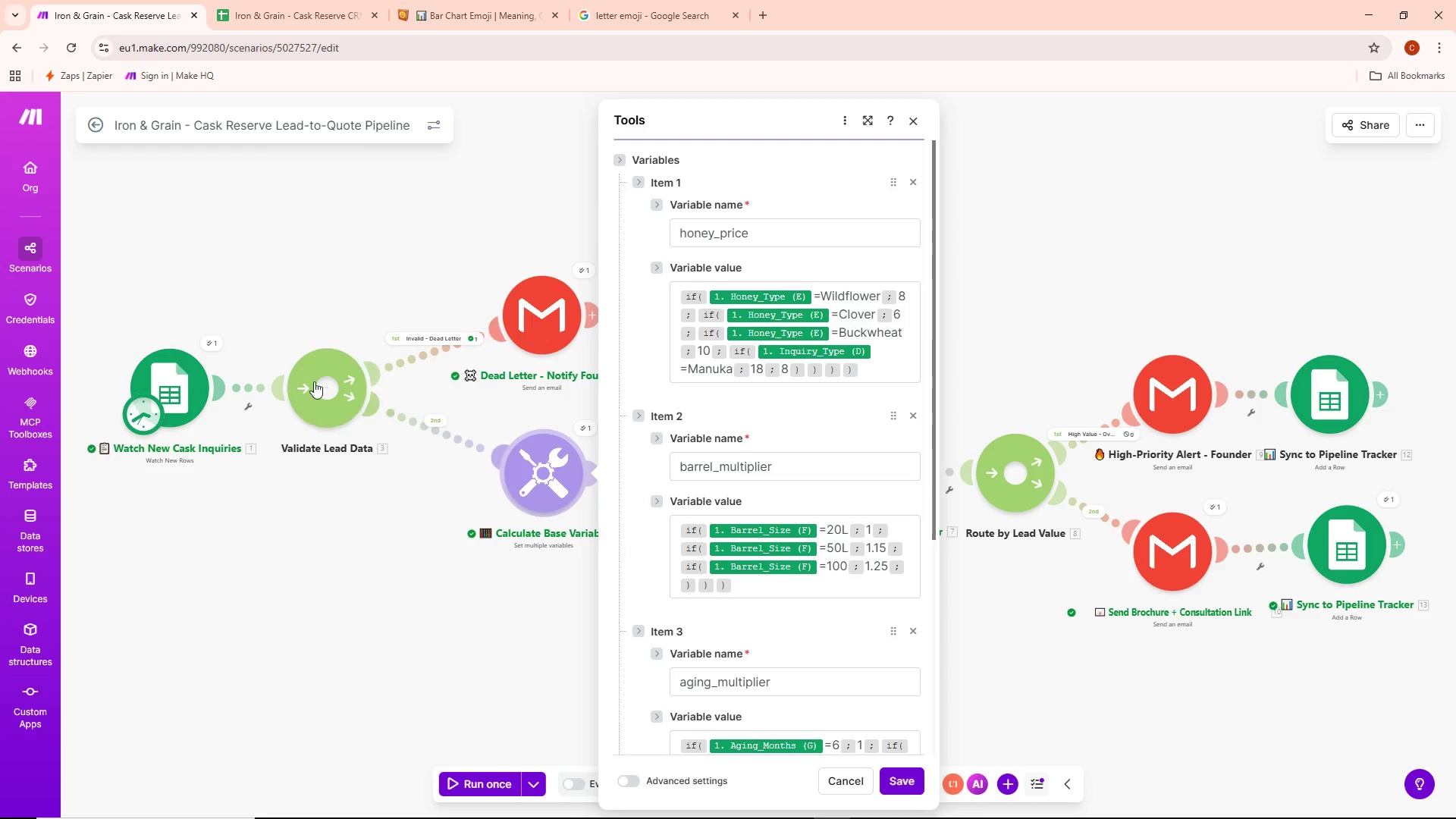 
left_click([827, 526])
 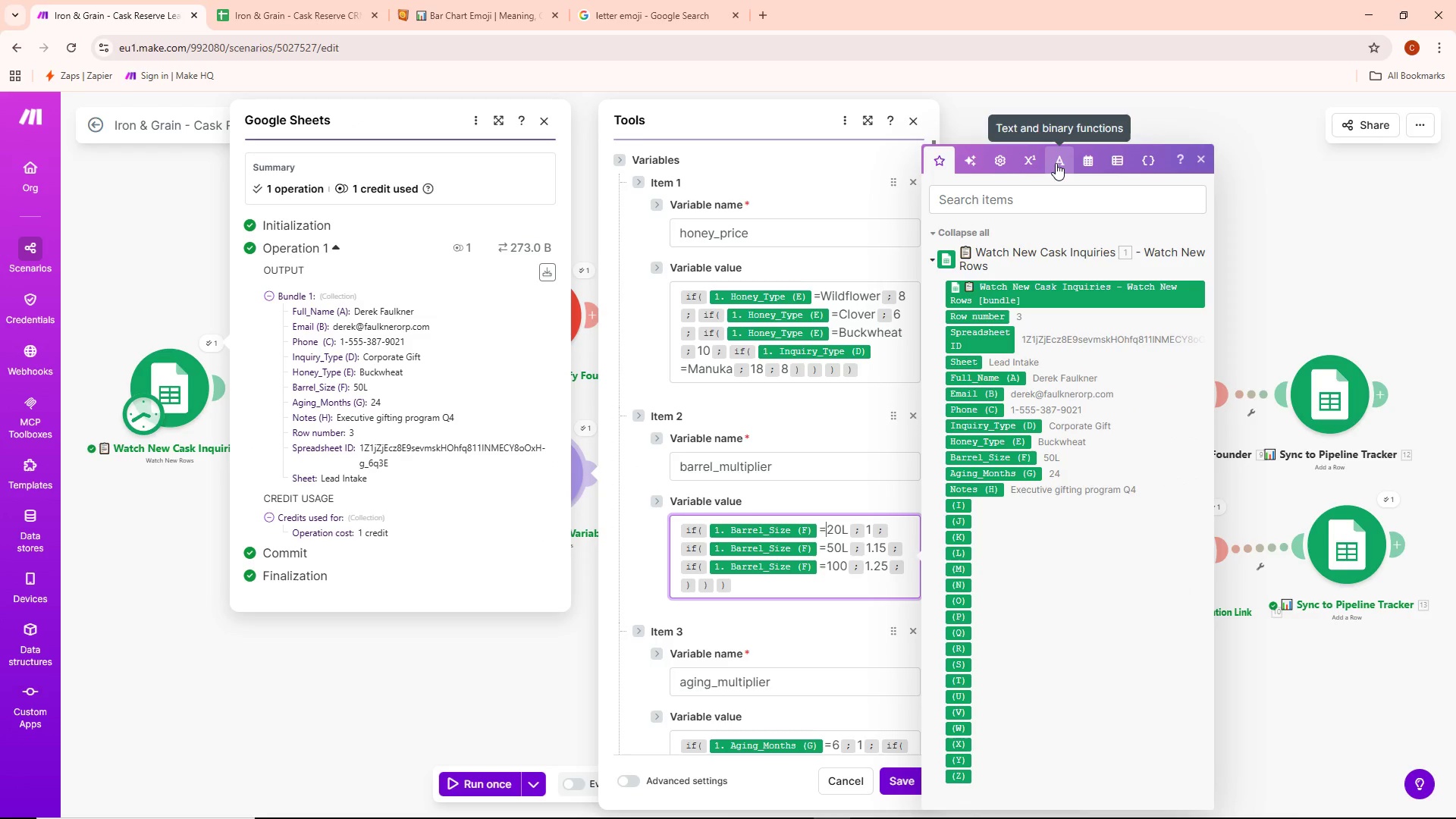 
left_click([1038, 159])
 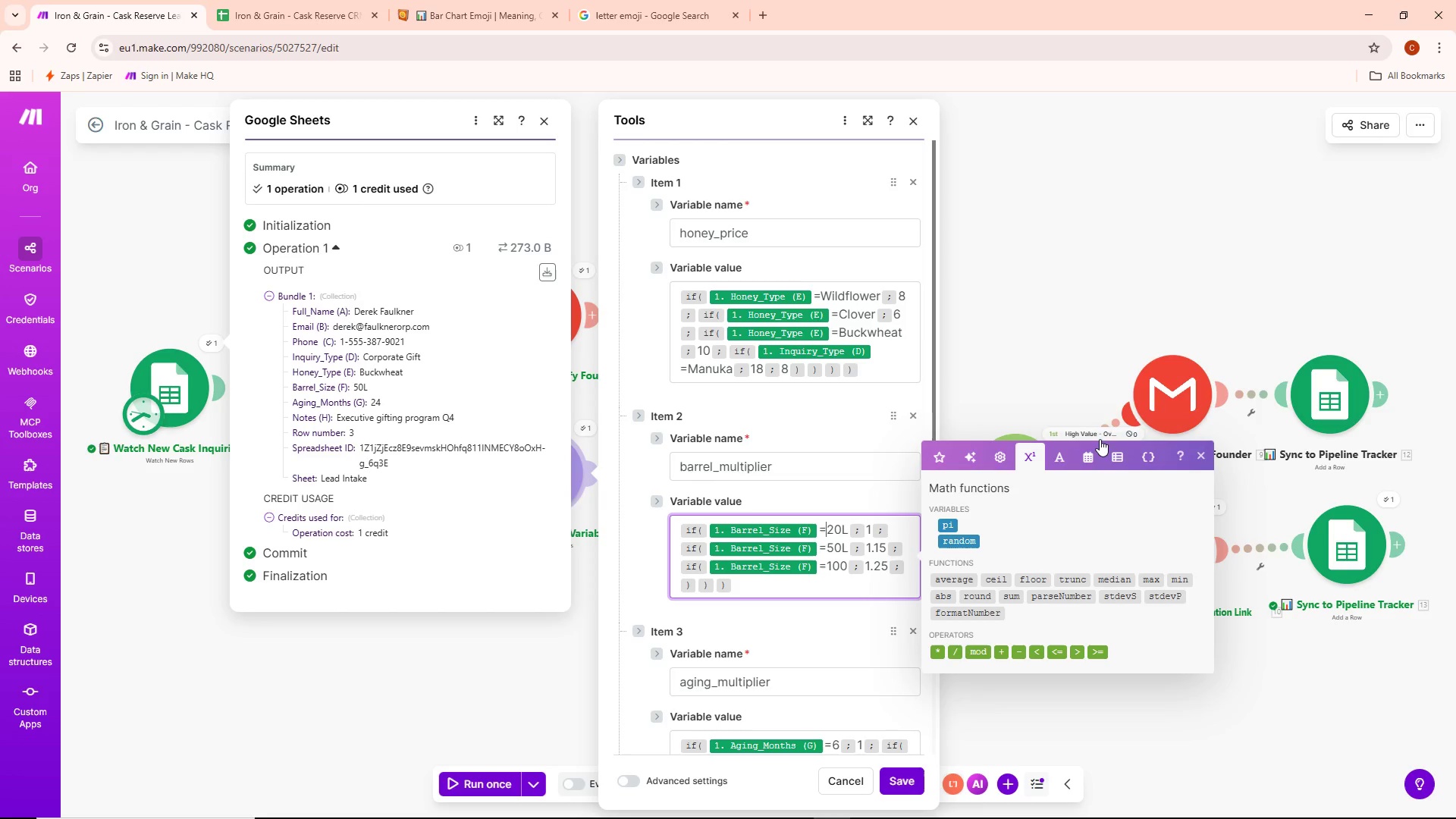 
wait(6.47)
 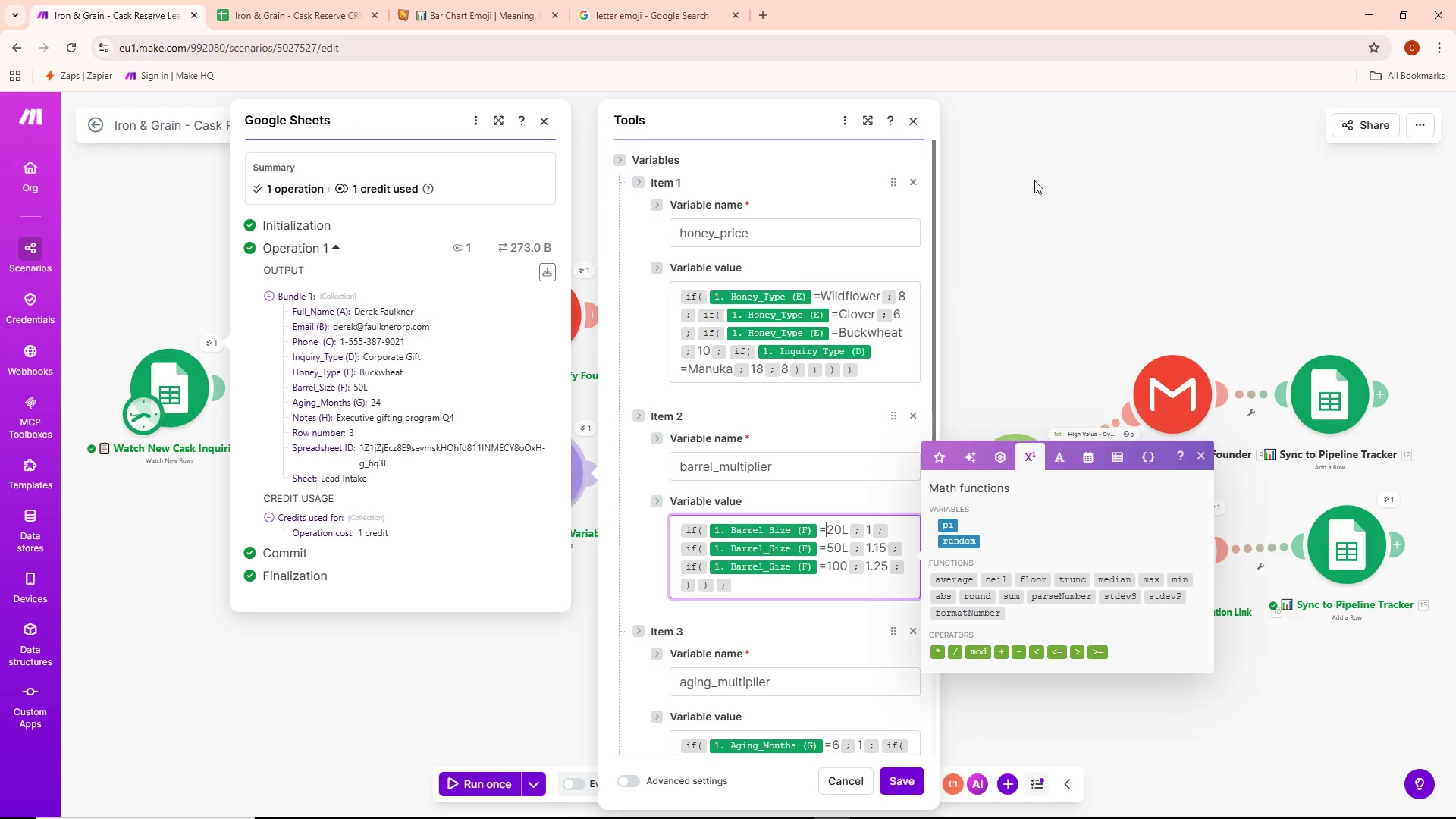 
mouse_move([1019, 650])
 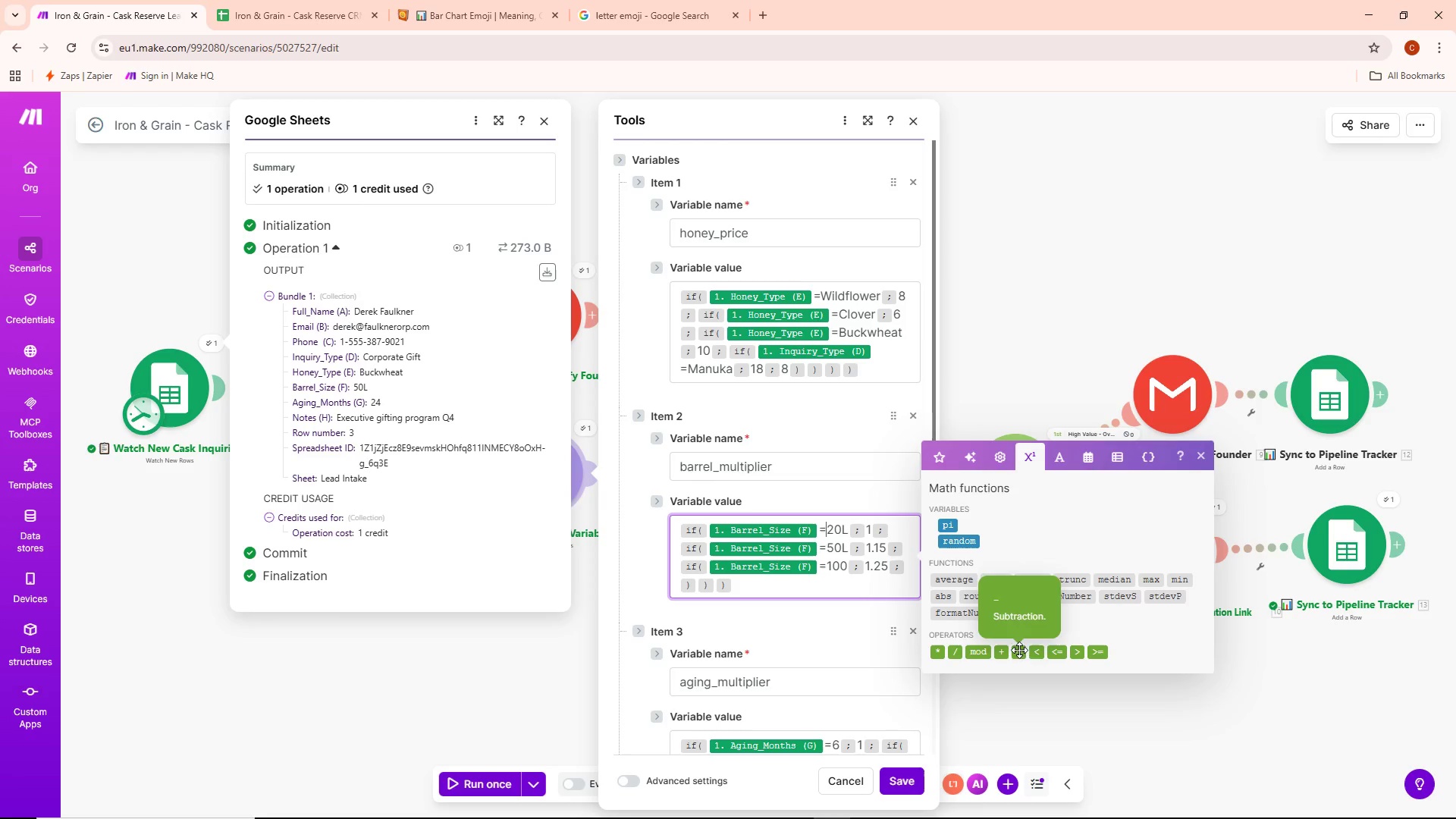 
mouse_move([1067, 648])
 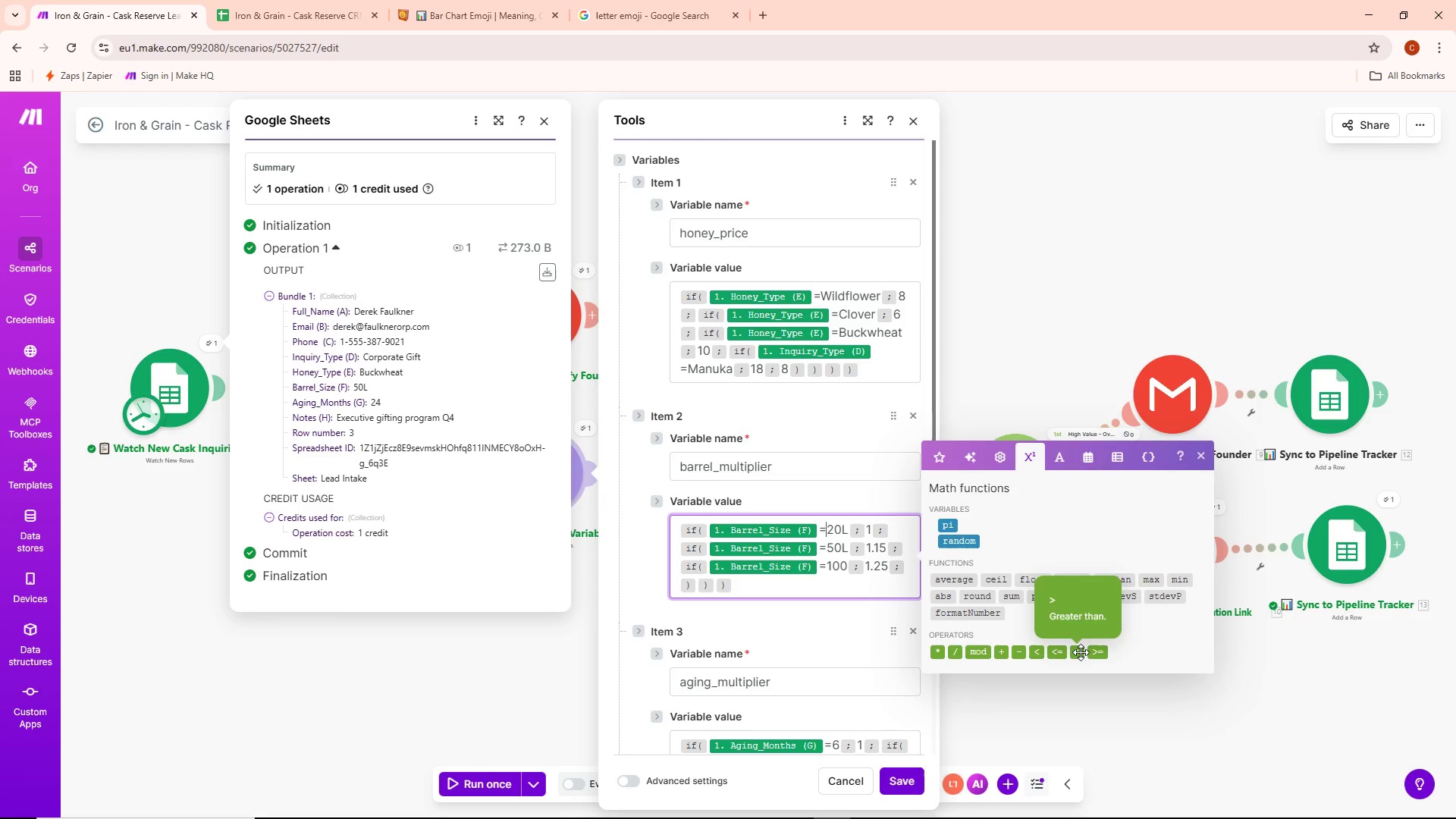 
mouse_move([1083, 653])
 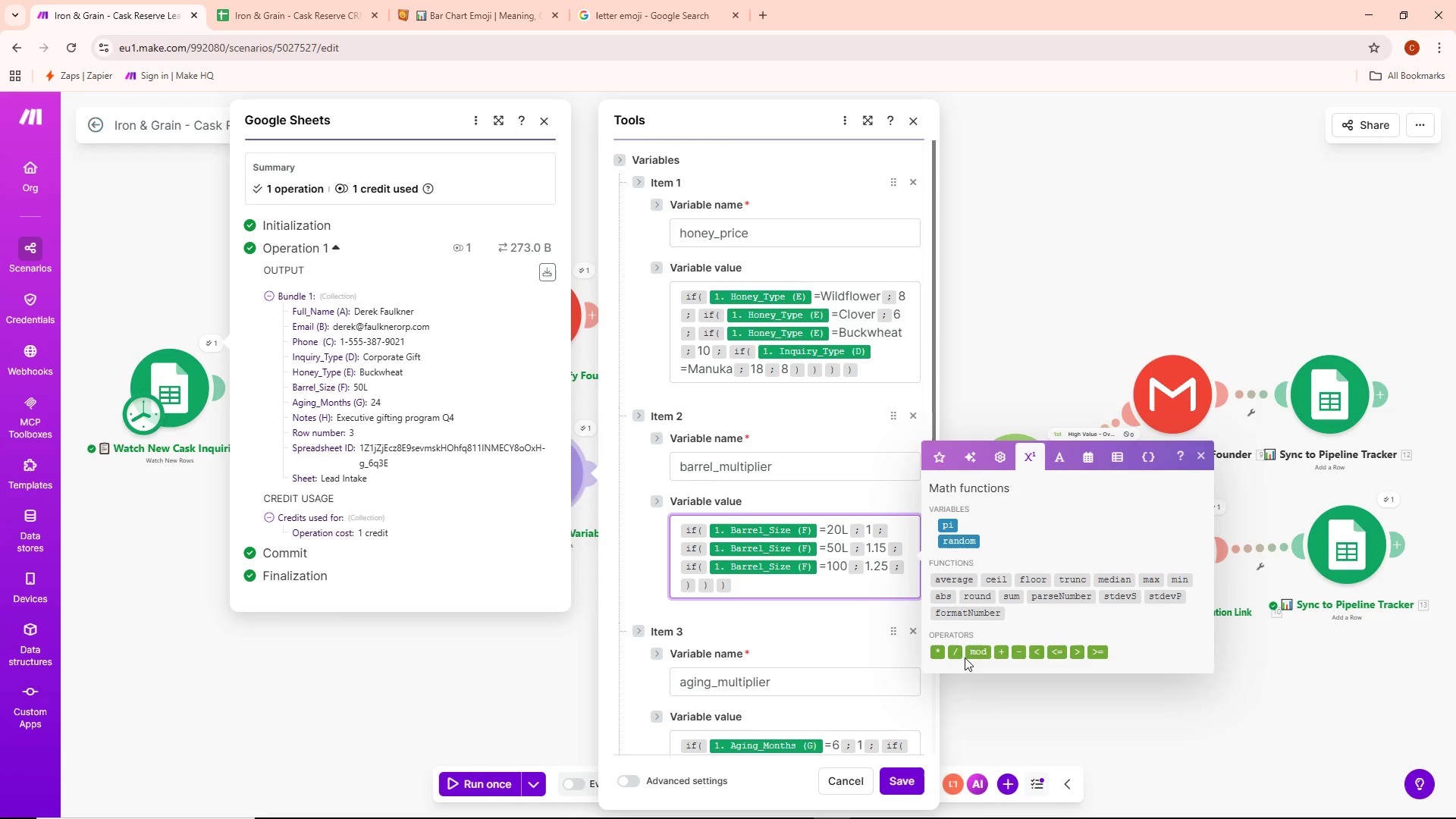 
mouse_move([997, 638])
 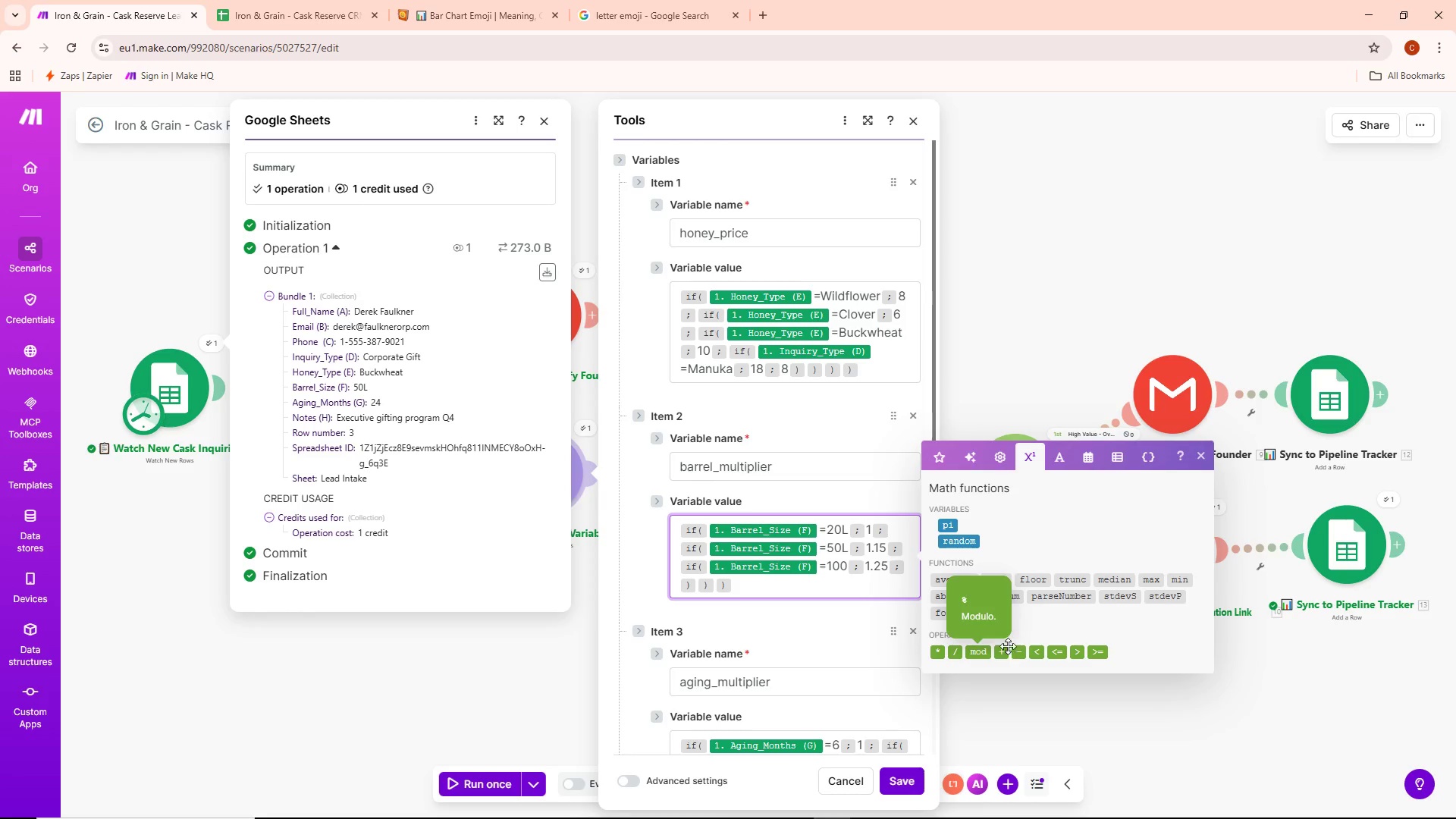 
mouse_move([997, 653])
 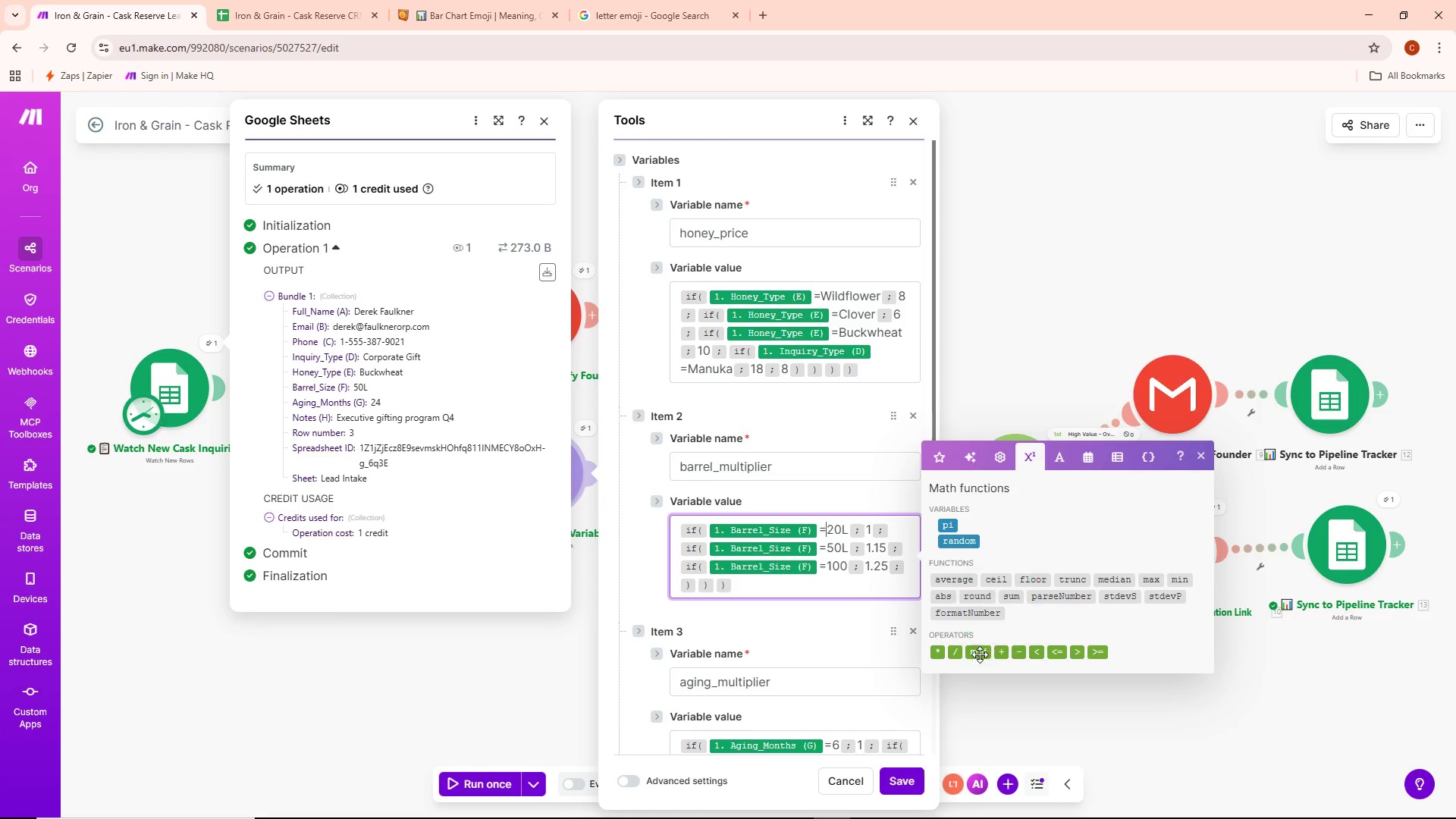 
mouse_move([948, 651])
 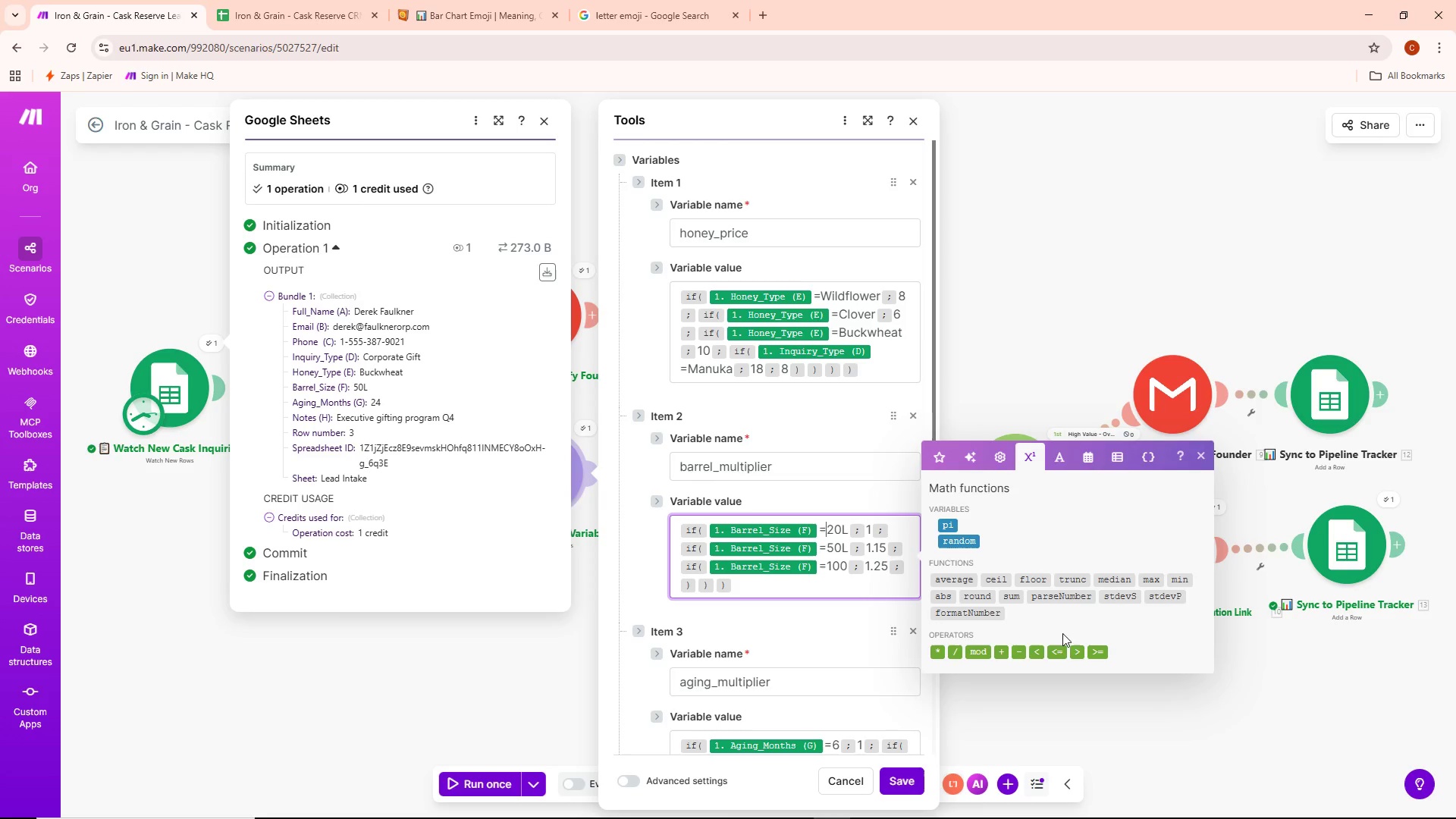 
mouse_move([1097, 585])
 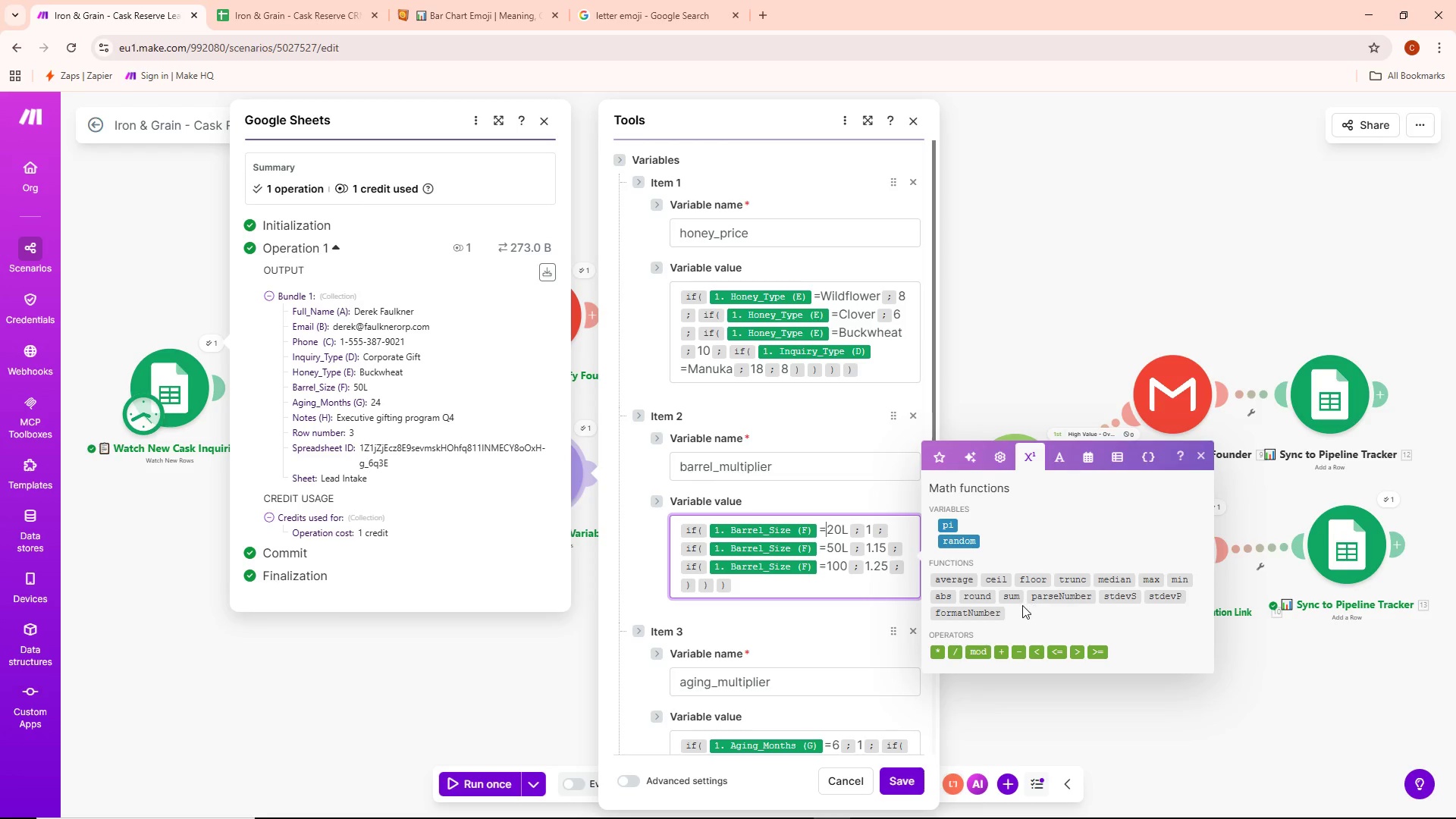 
mouse_move([995, 589])
 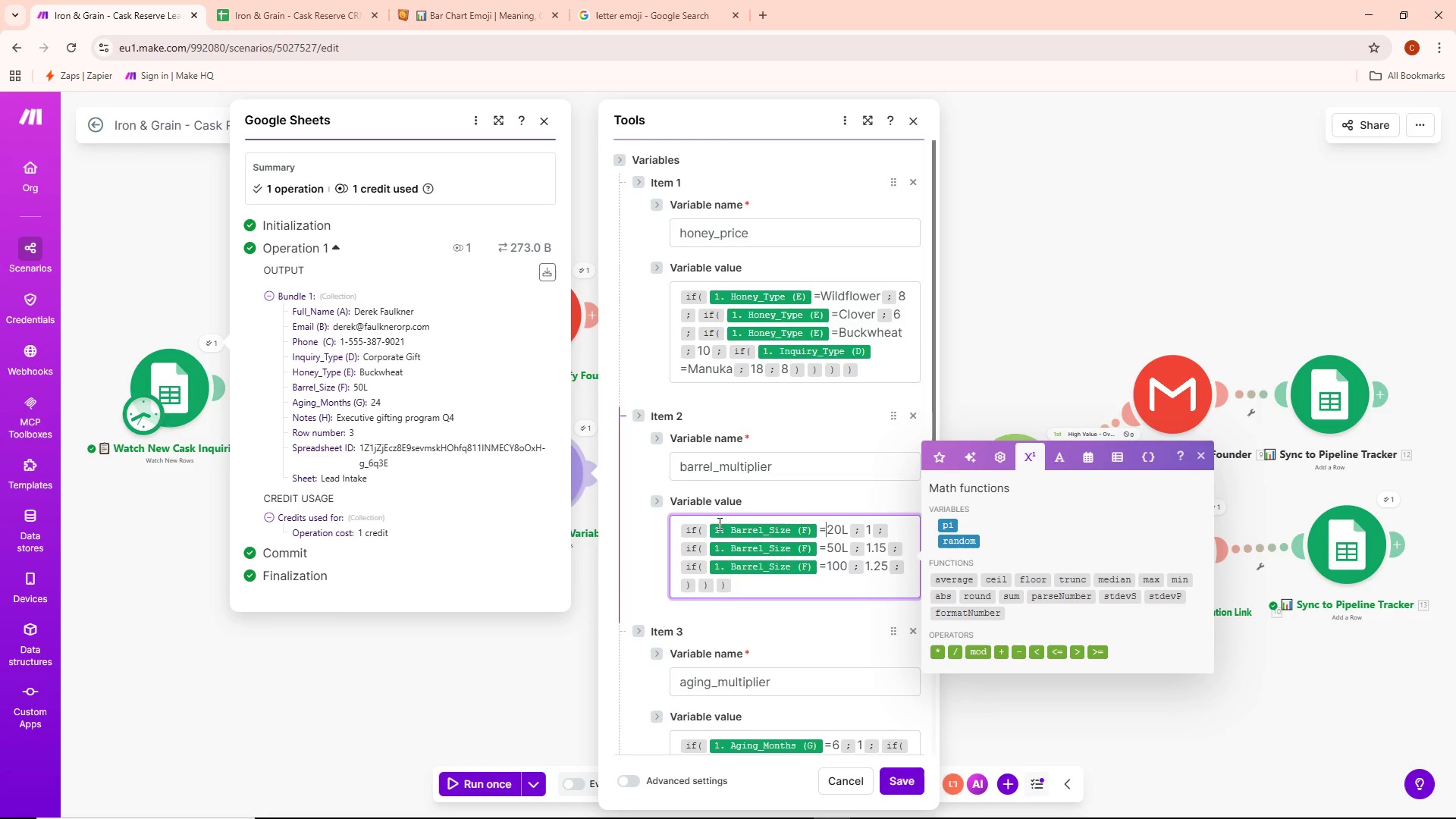 
wait(5.35)
 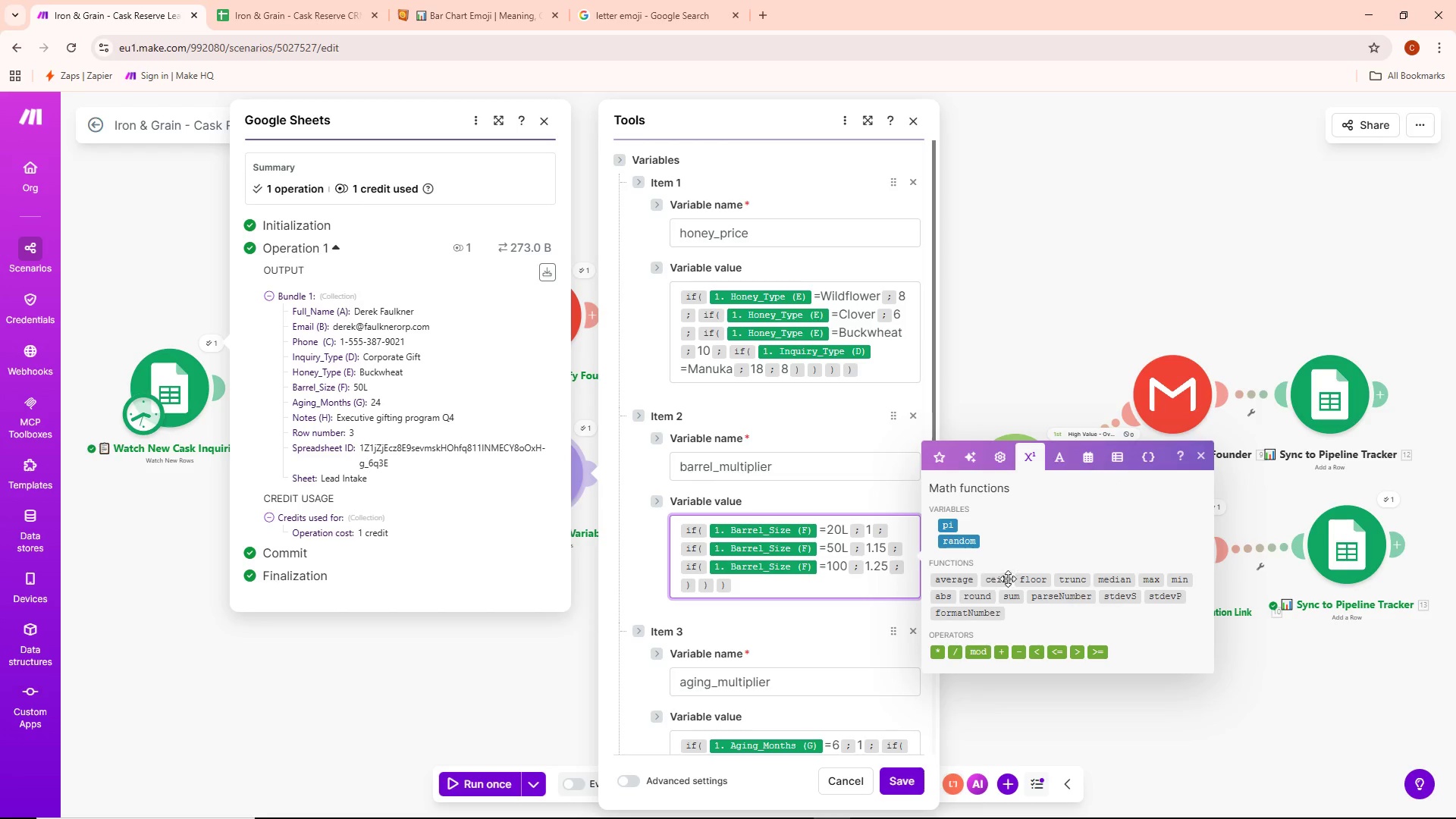 
left_click([679, 531])
 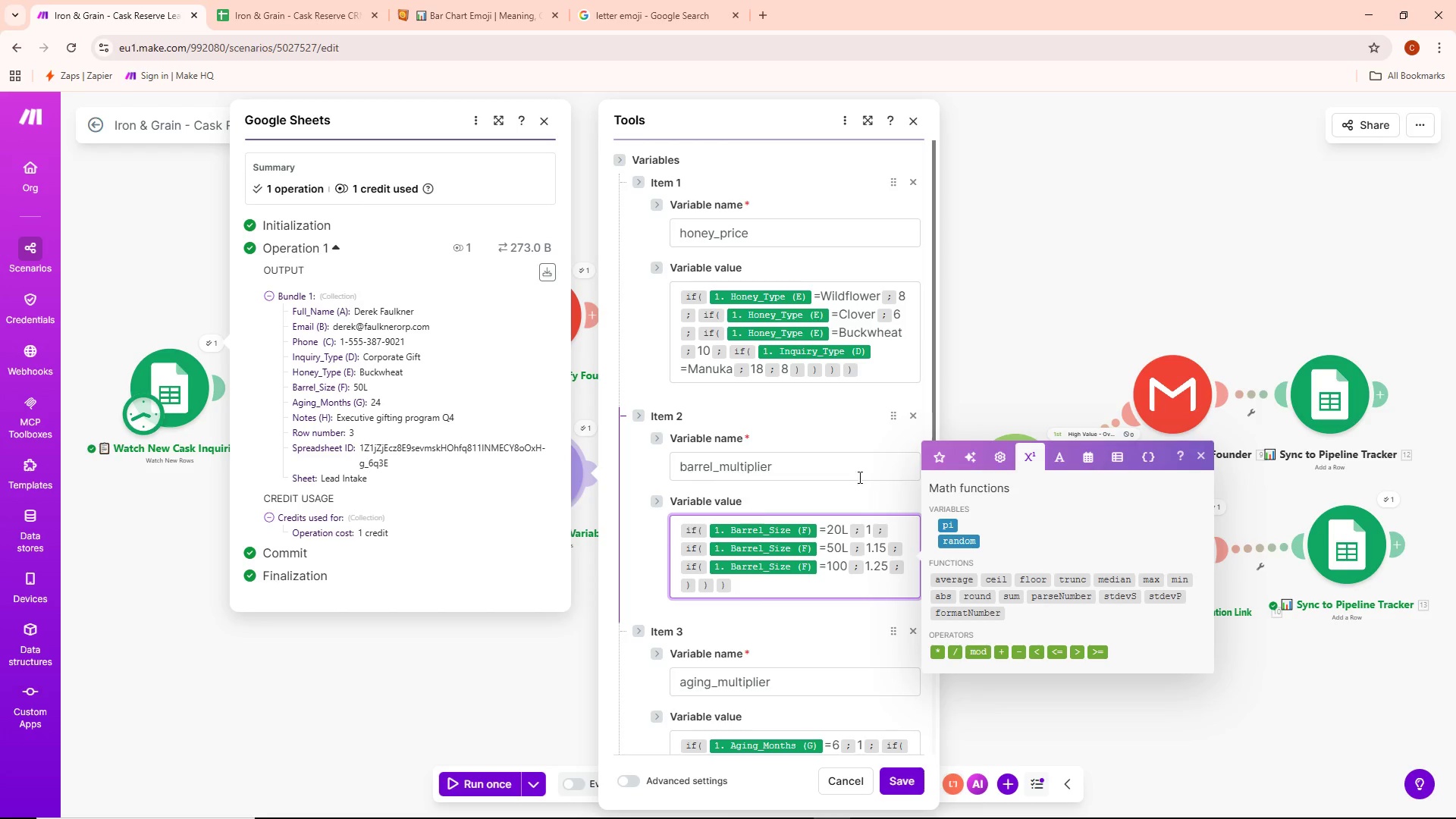 
type(parseNumber()
 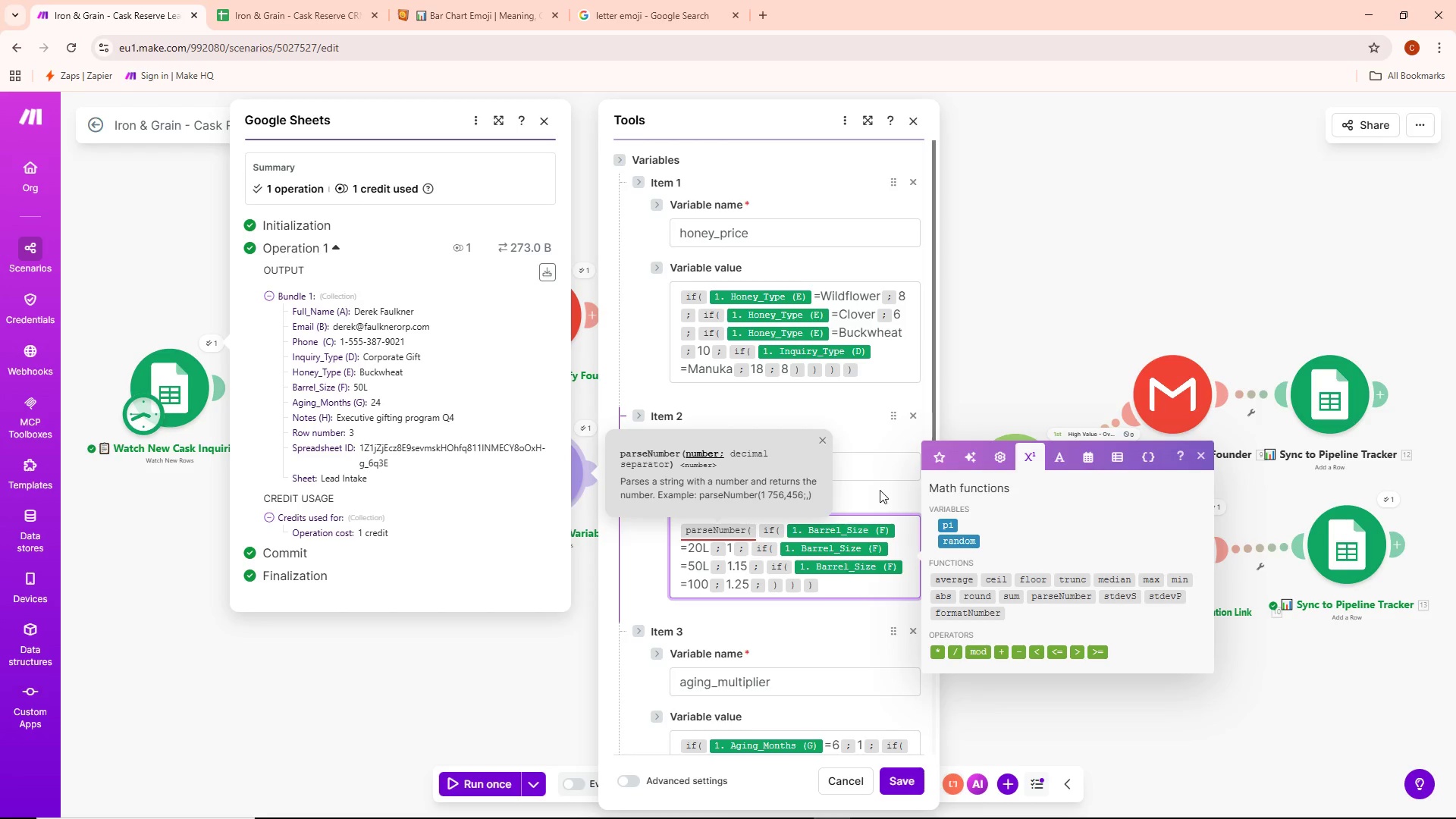 
left_click([849, 591])
 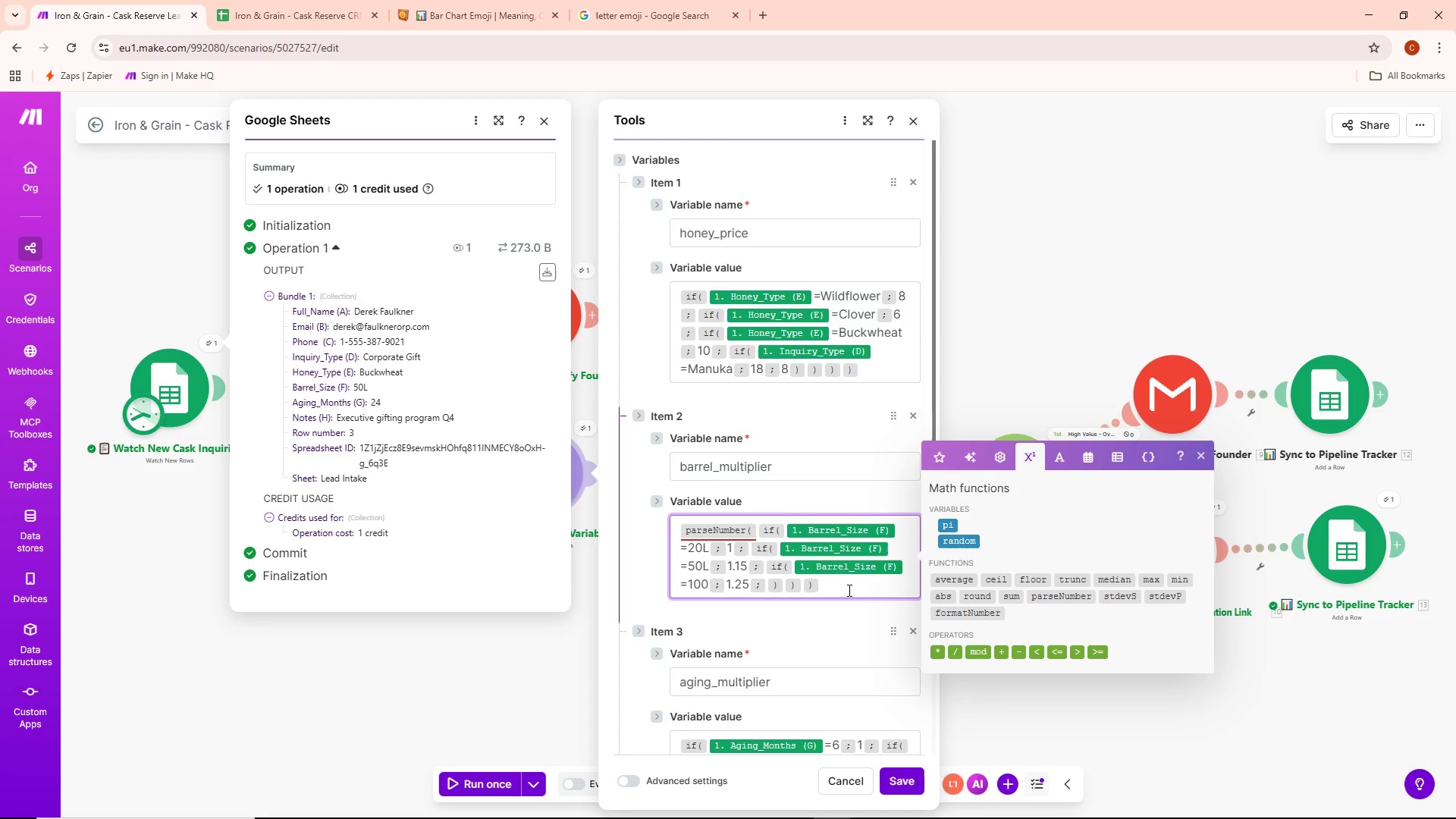 
wait(5.39)
 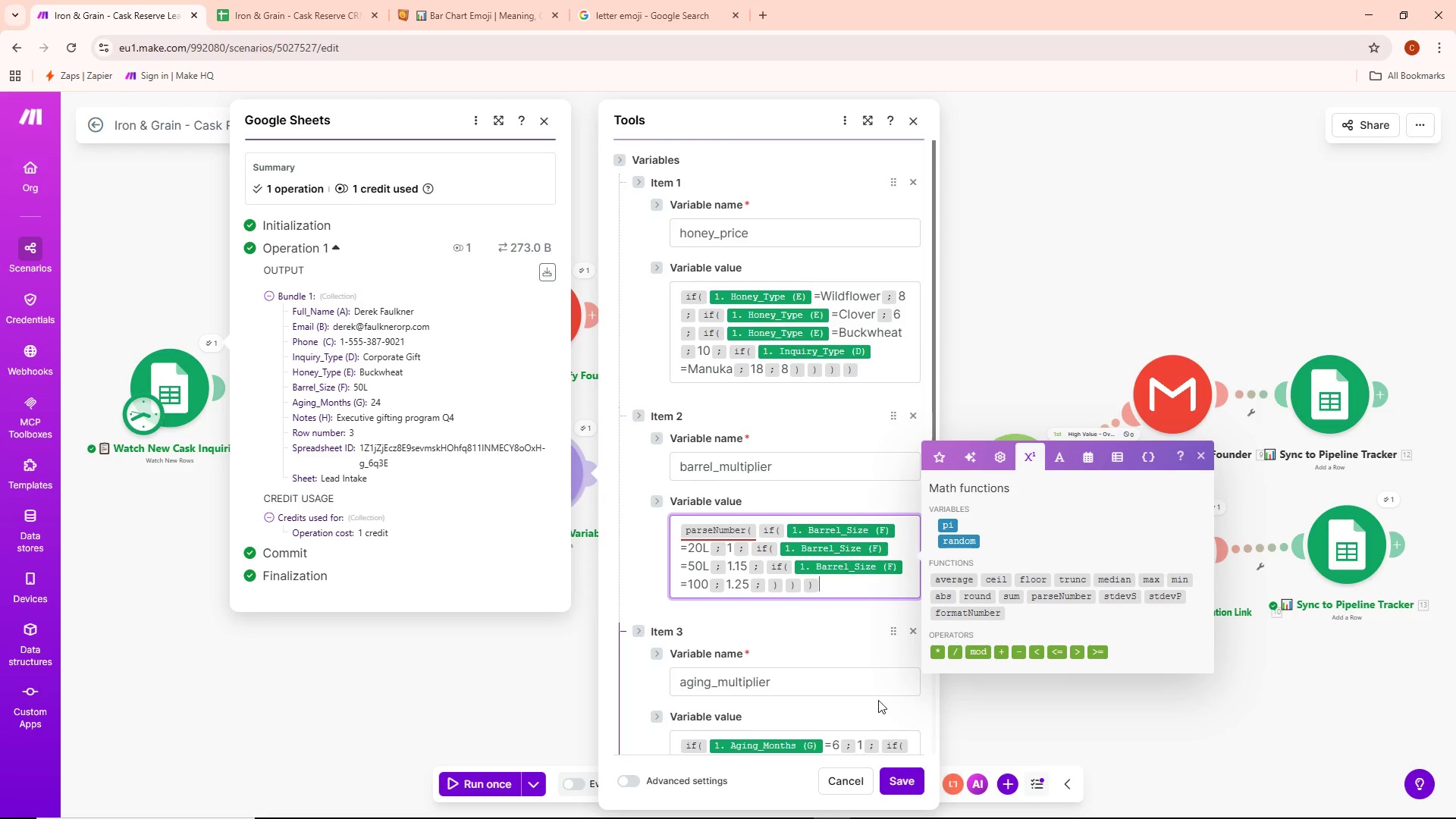 
left_click([848, 590])
 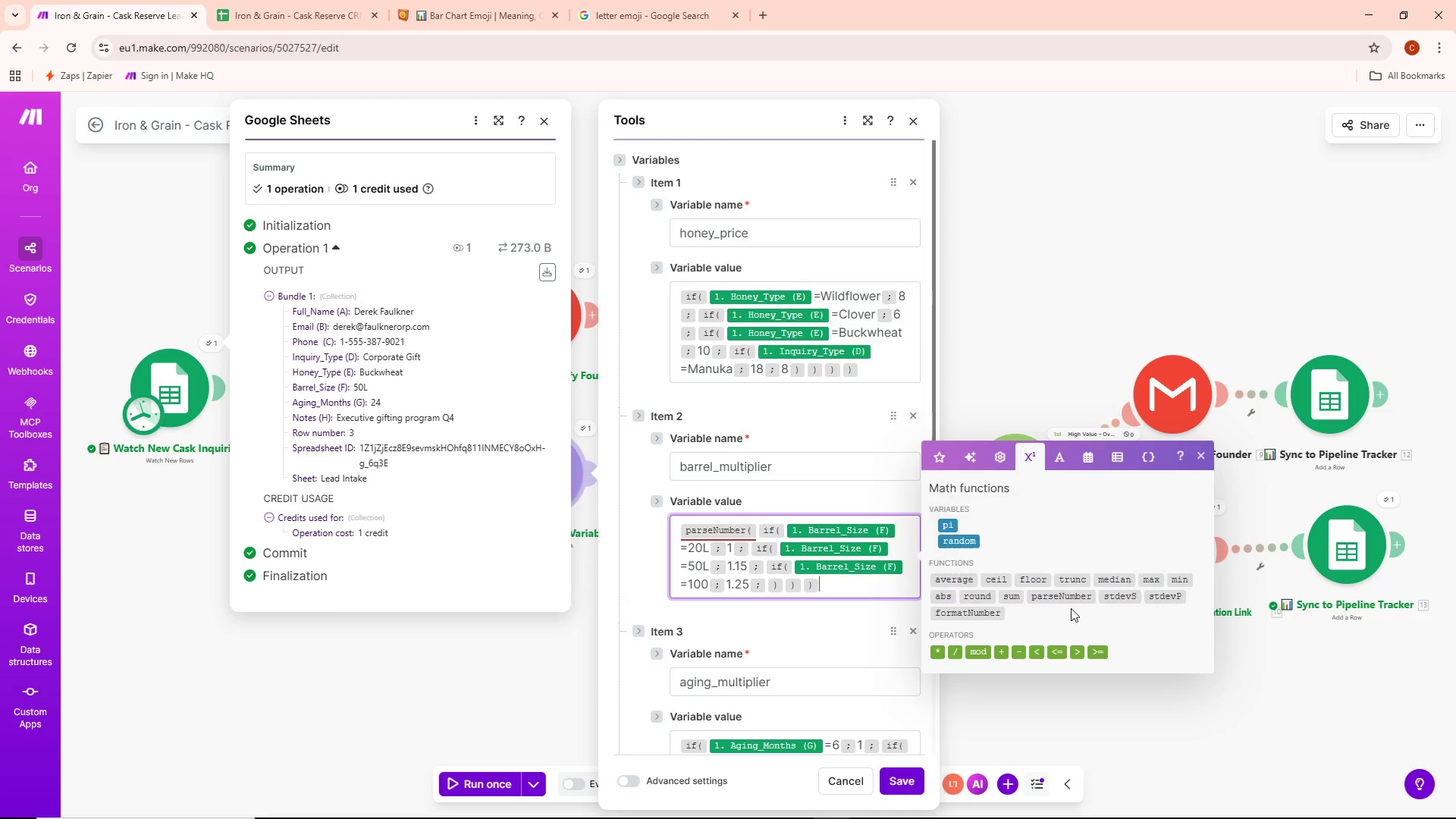 
wait(10.34)
 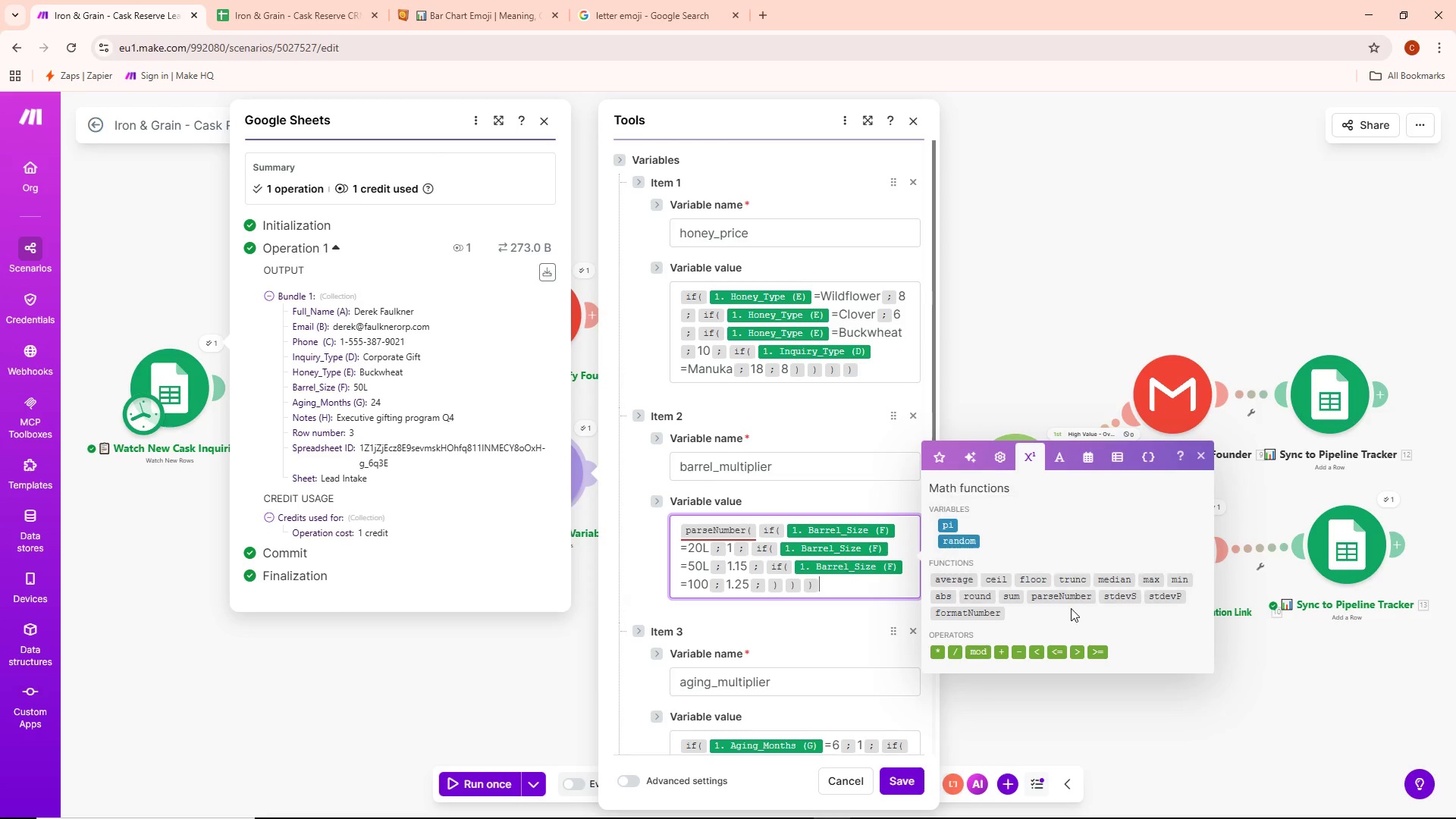 
mouse_move([1006, 601])
 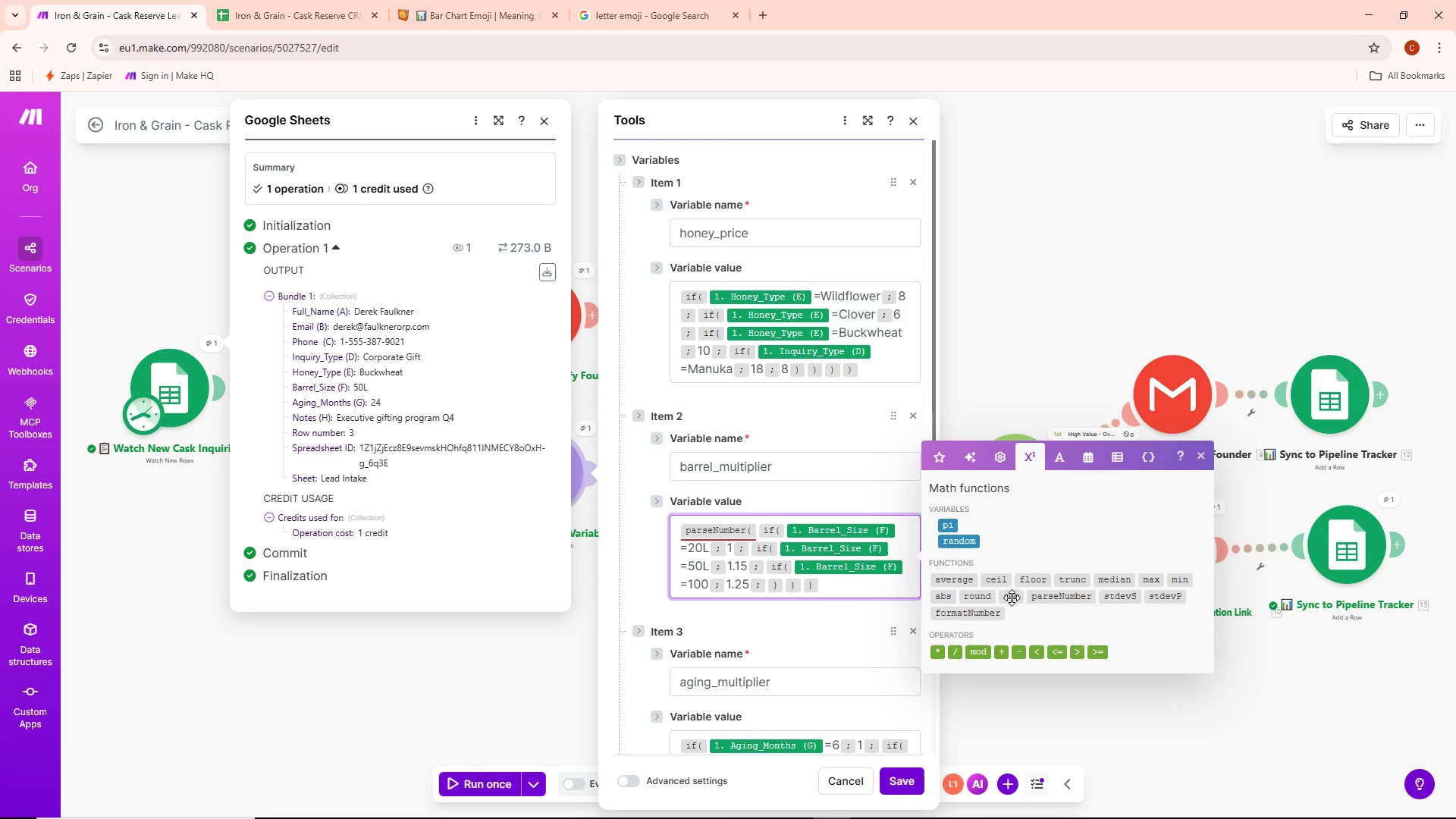 
mouse_move([1089, 597])
 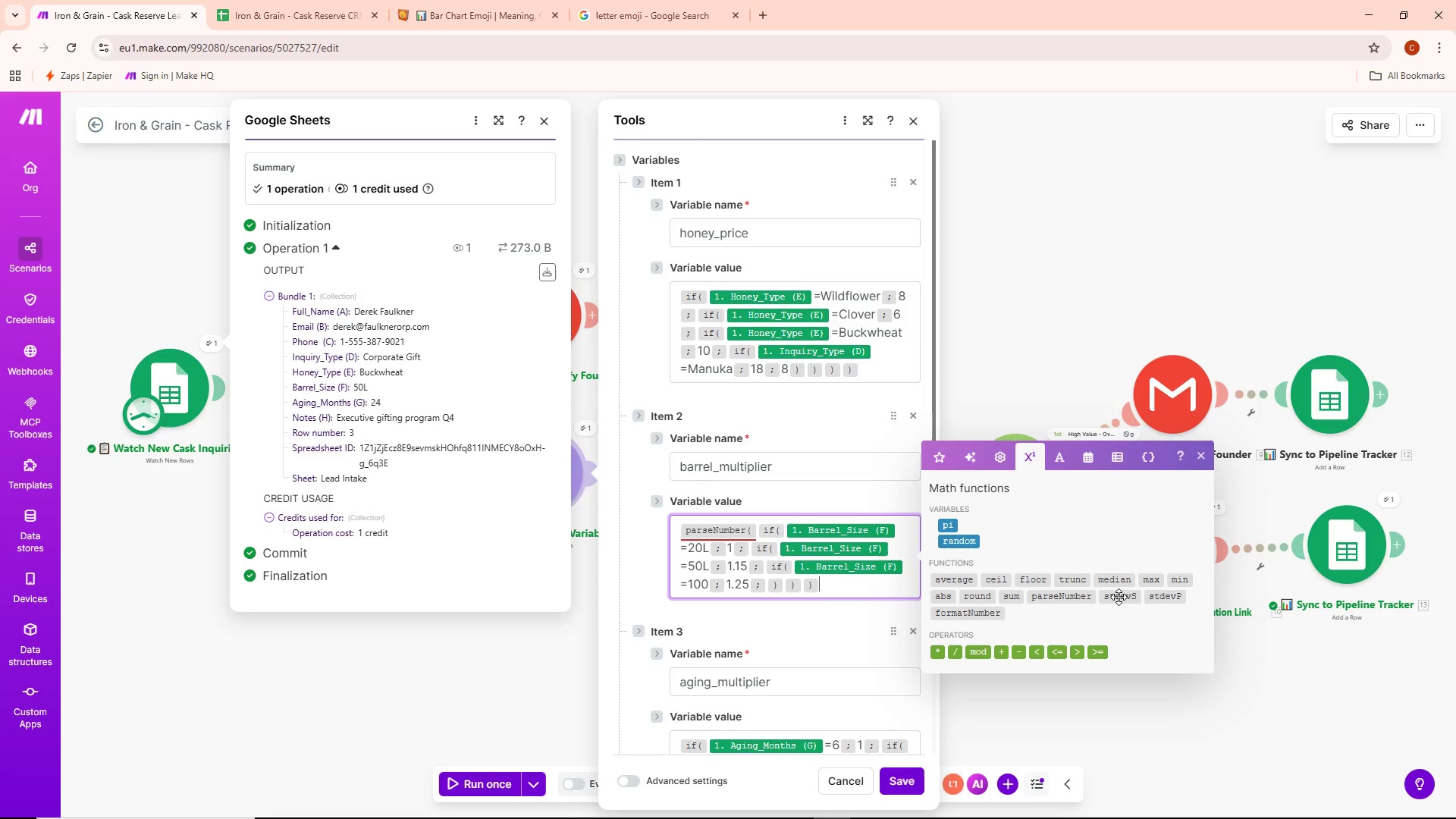 
mouse_move([1122, 593])
 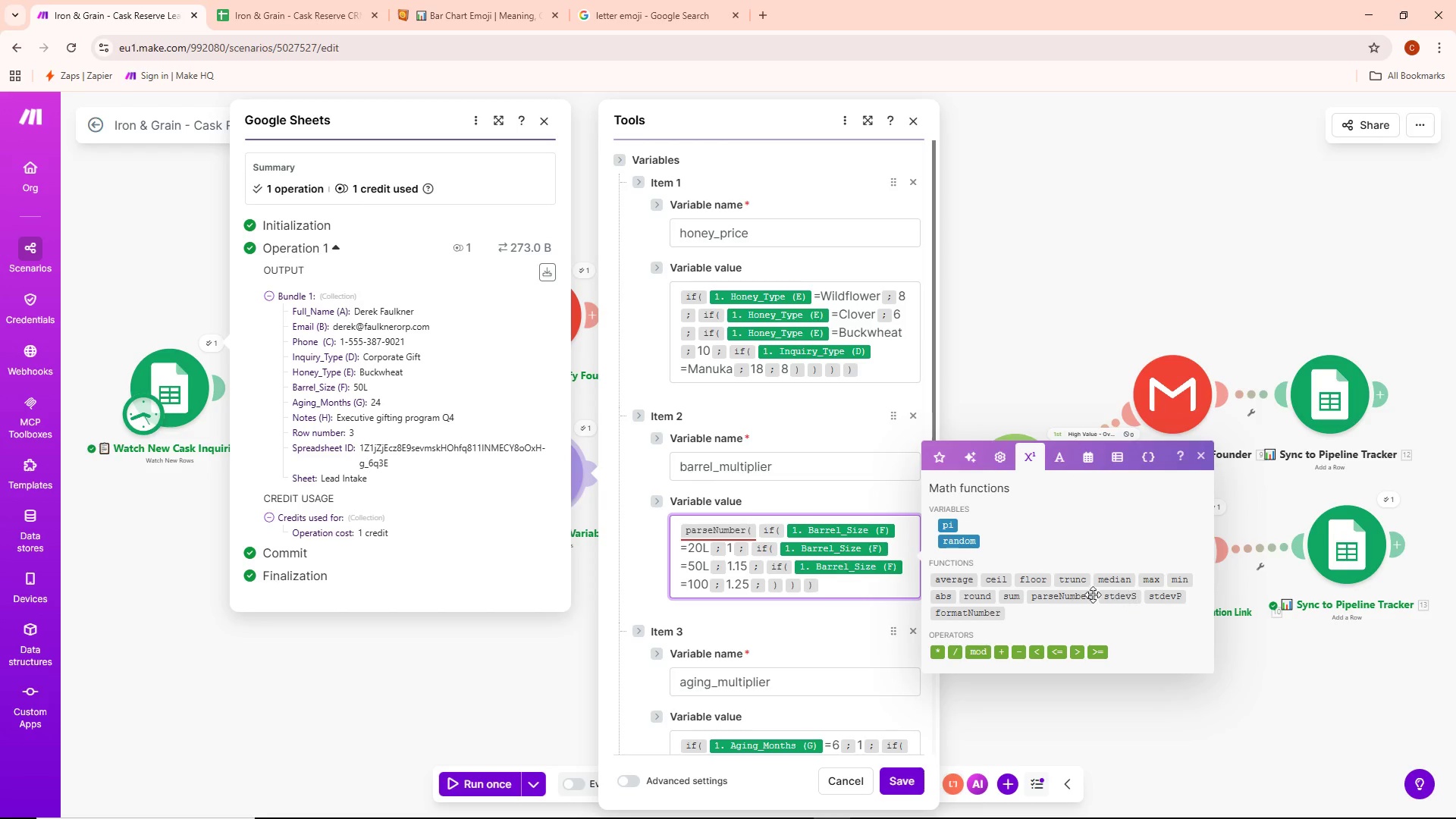 
mouse_move([988, 578])
 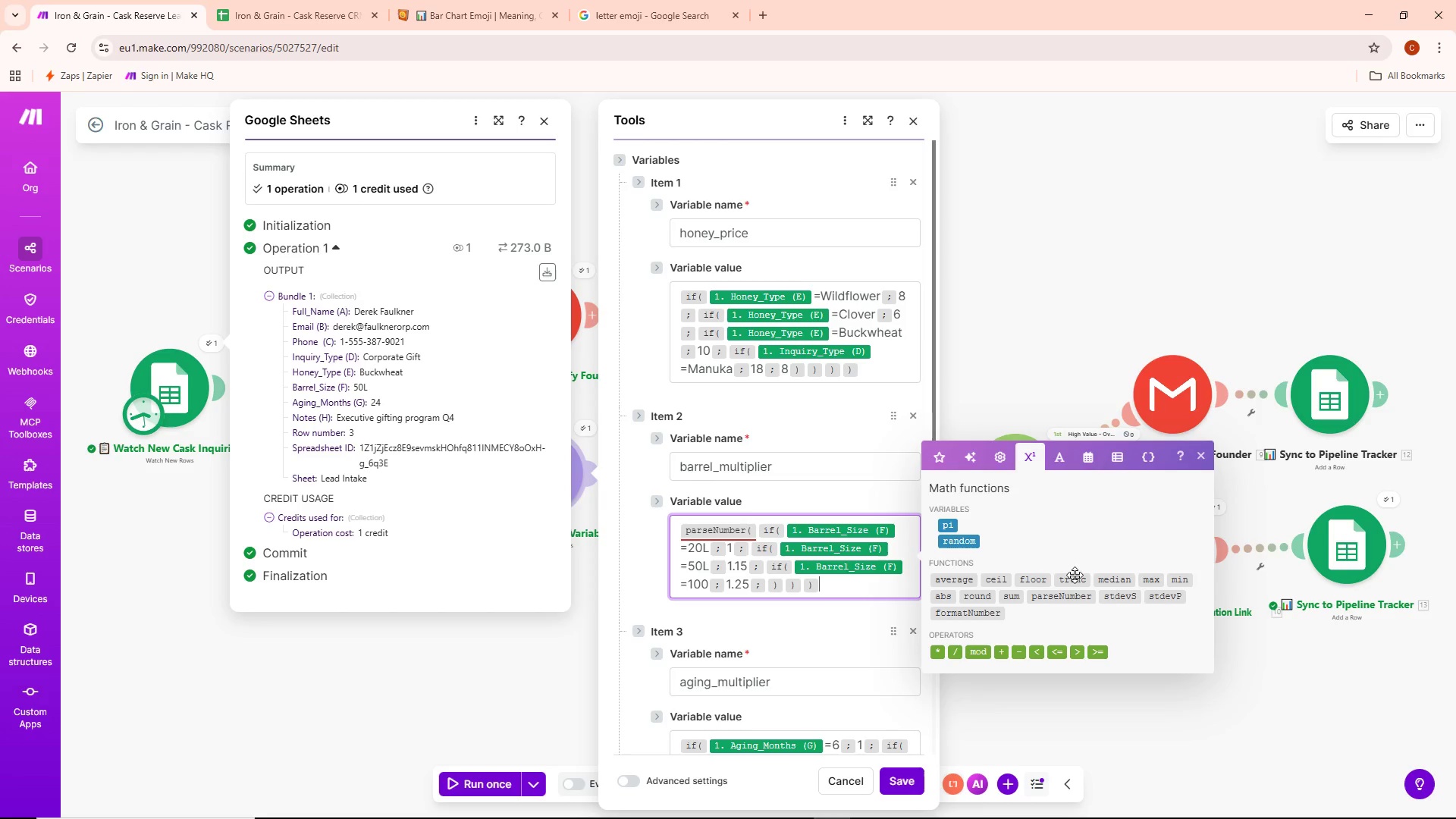 
mouse_move([1081, 567])
 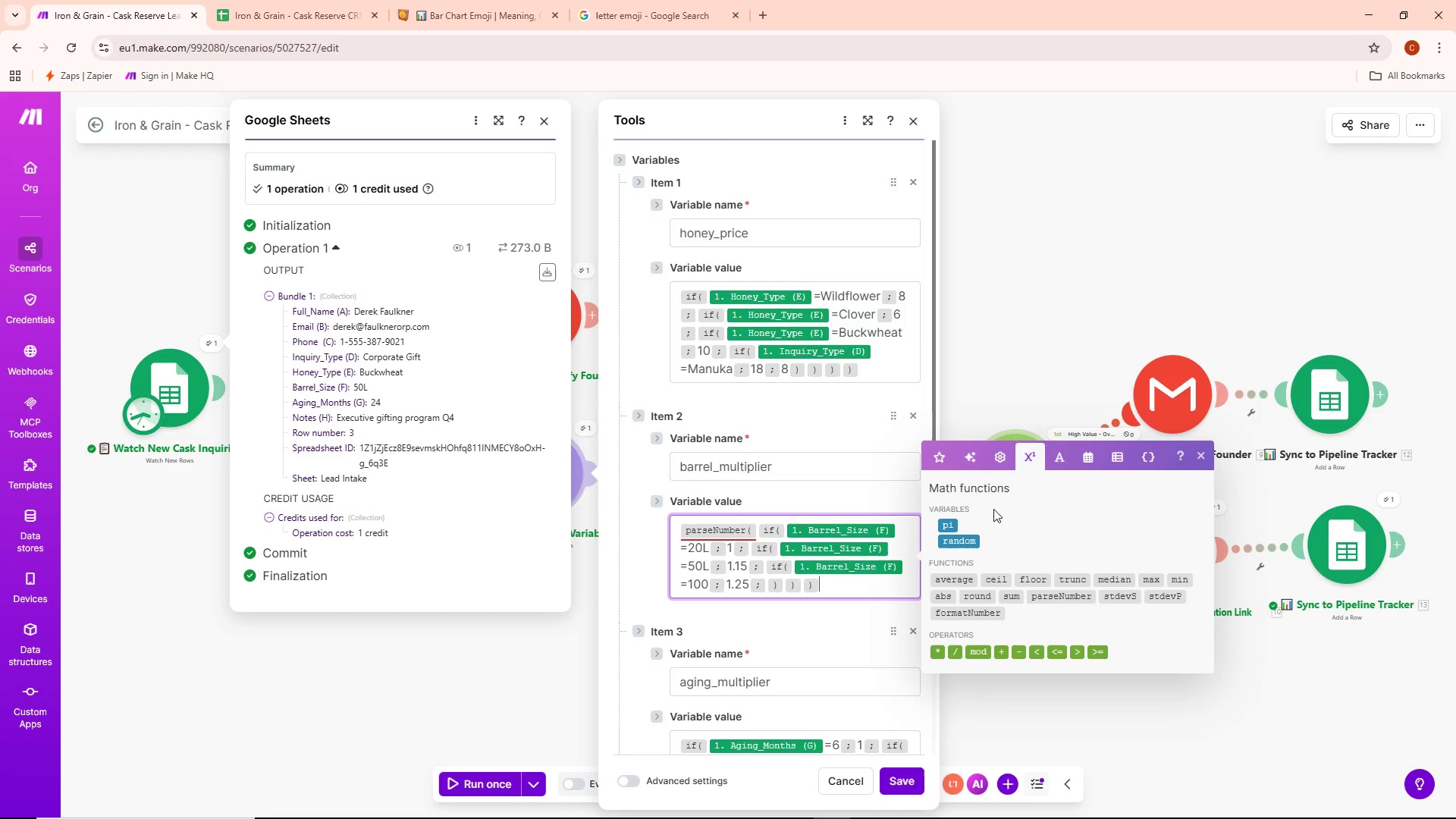 
left_click([1062, 463])
 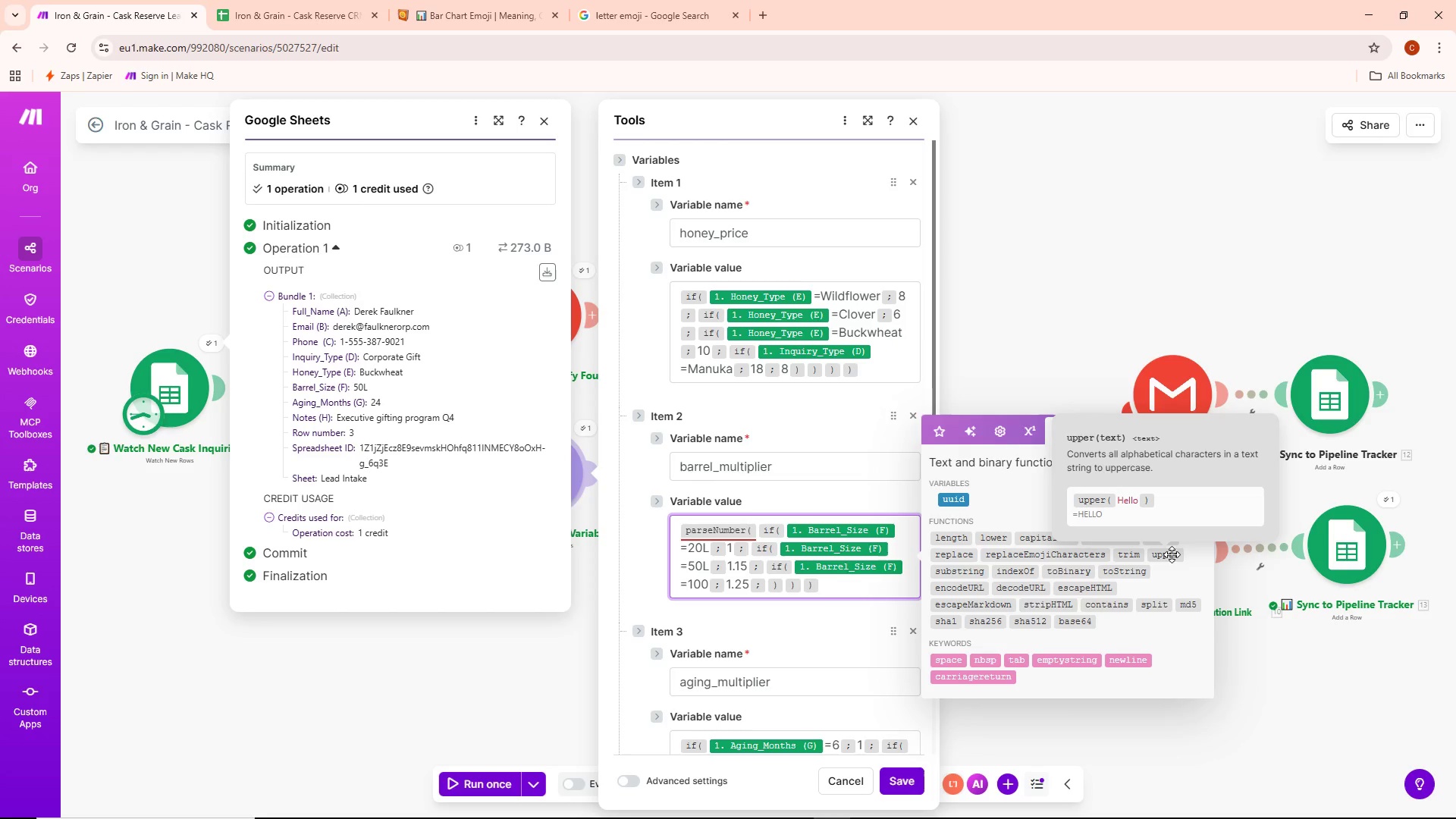 
wait(14.62)
 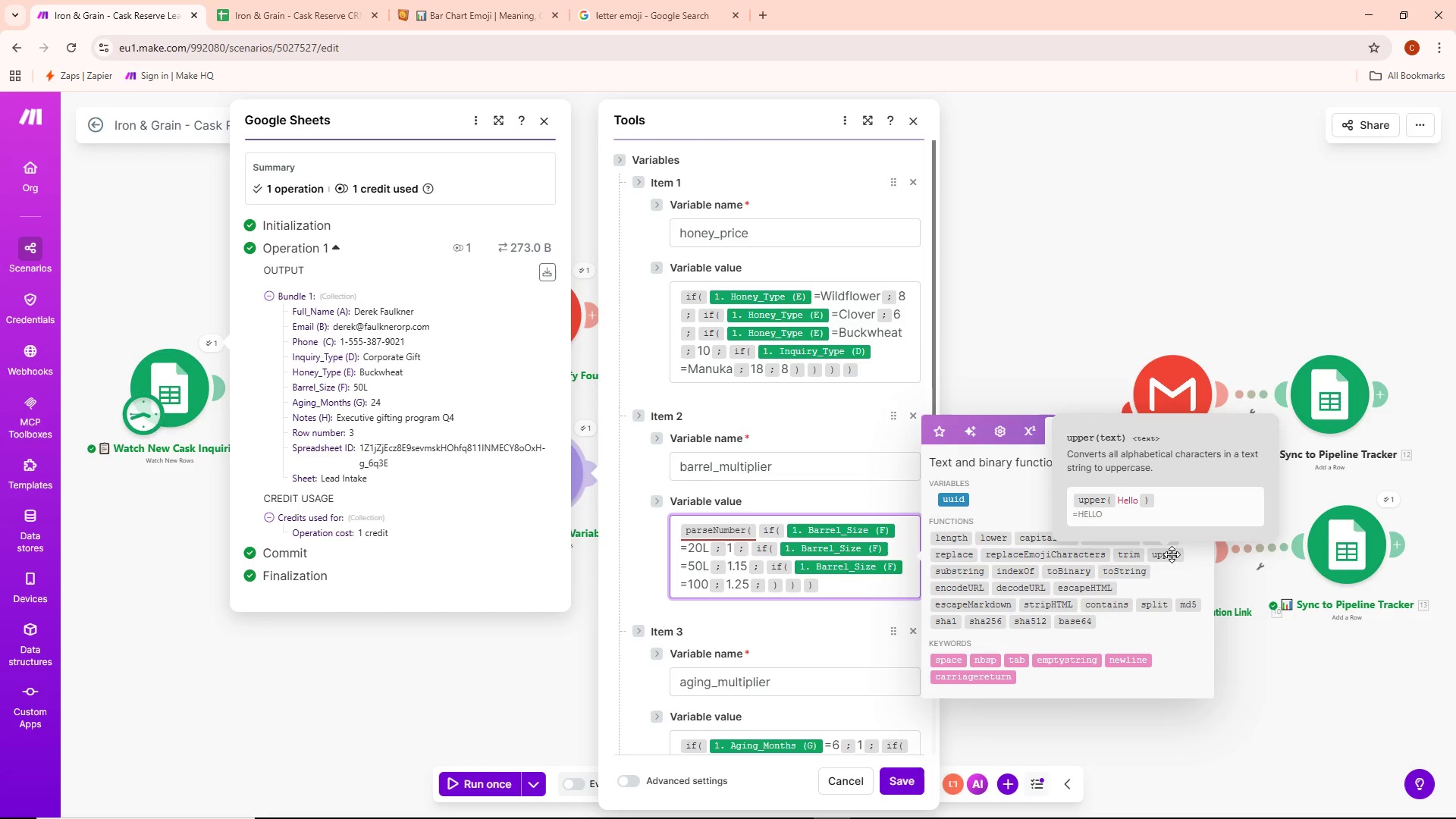 
left_click([757, 527])
 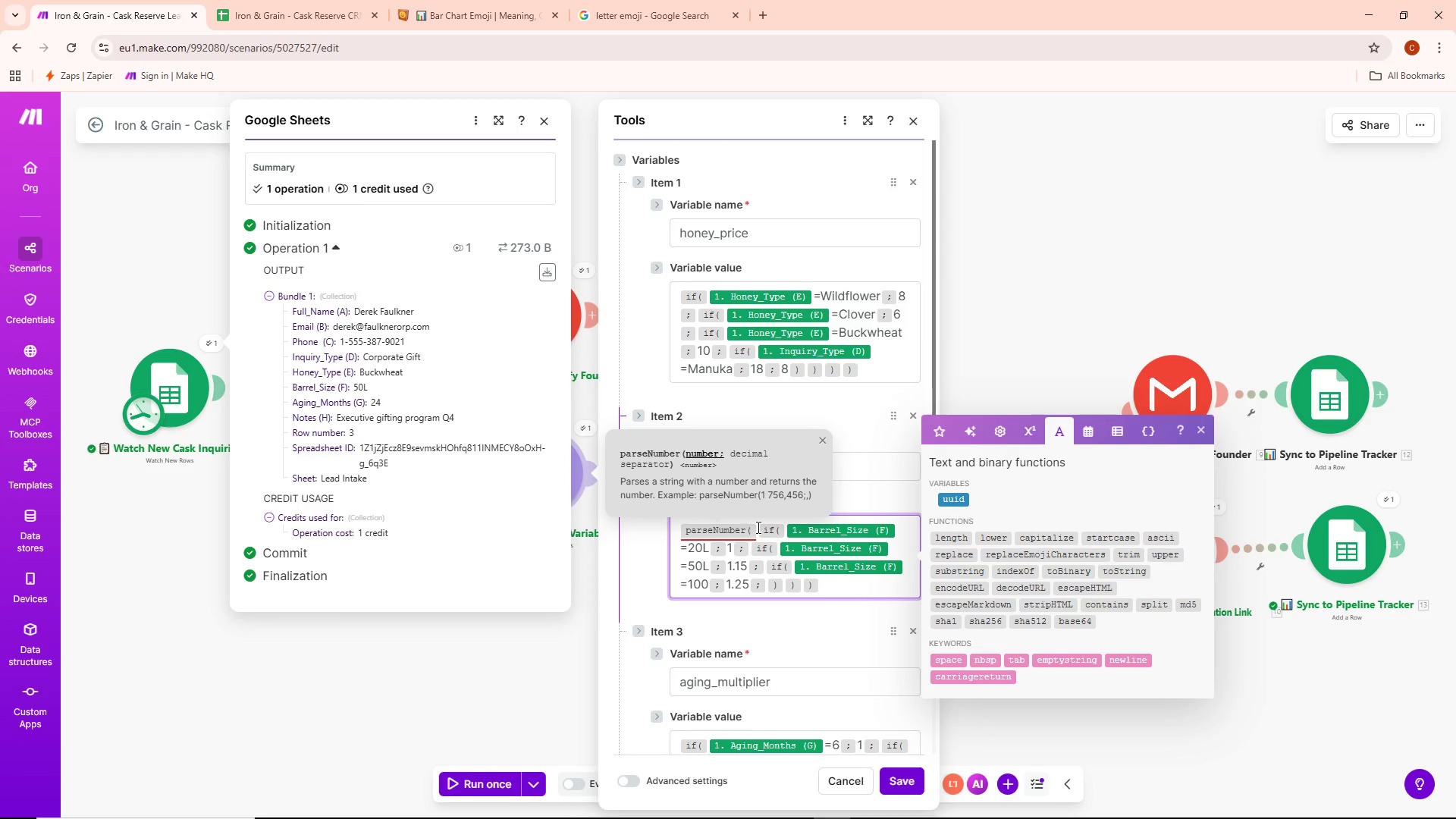 
key(Backspace)
 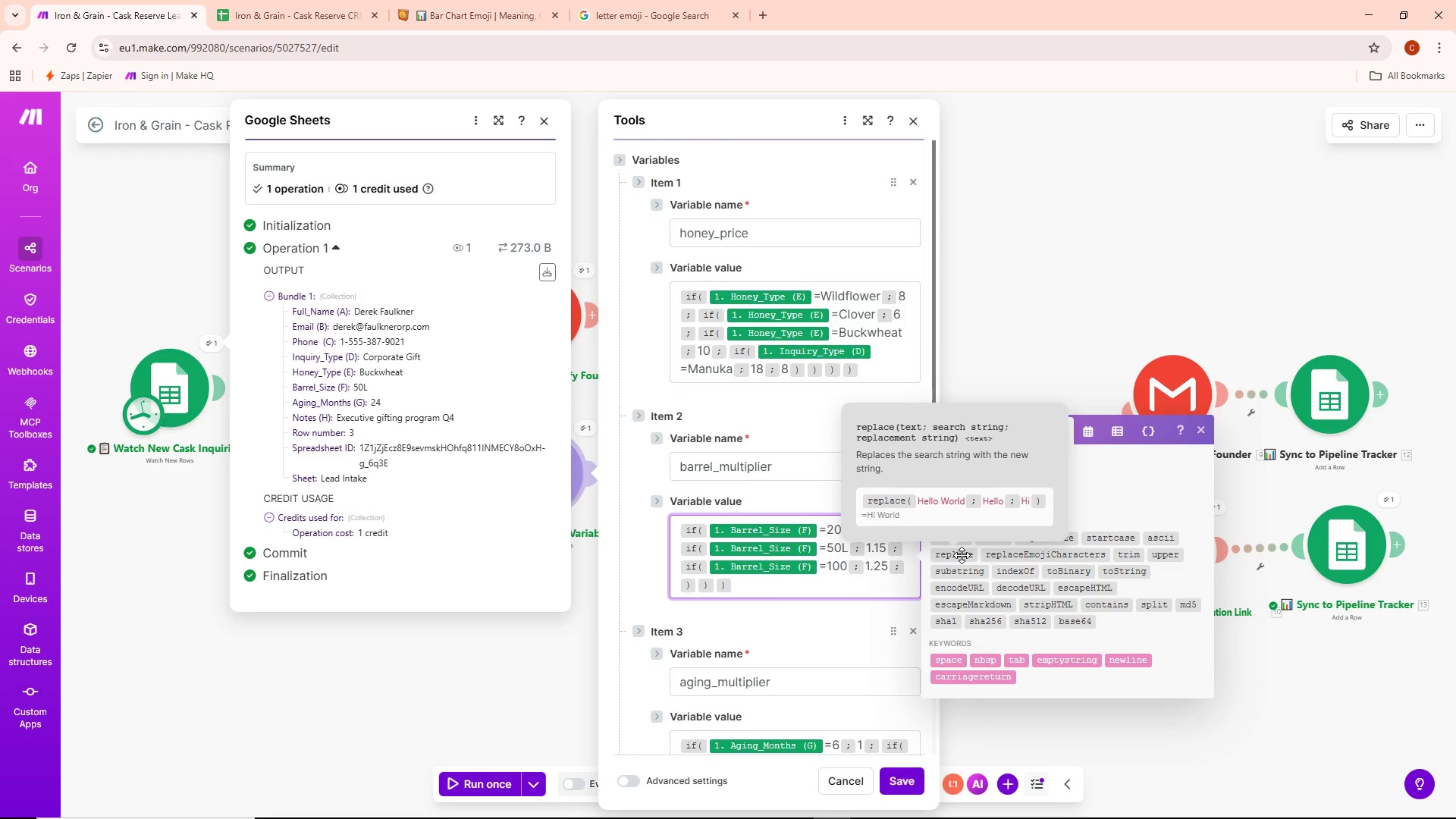 
wait(8.02)
 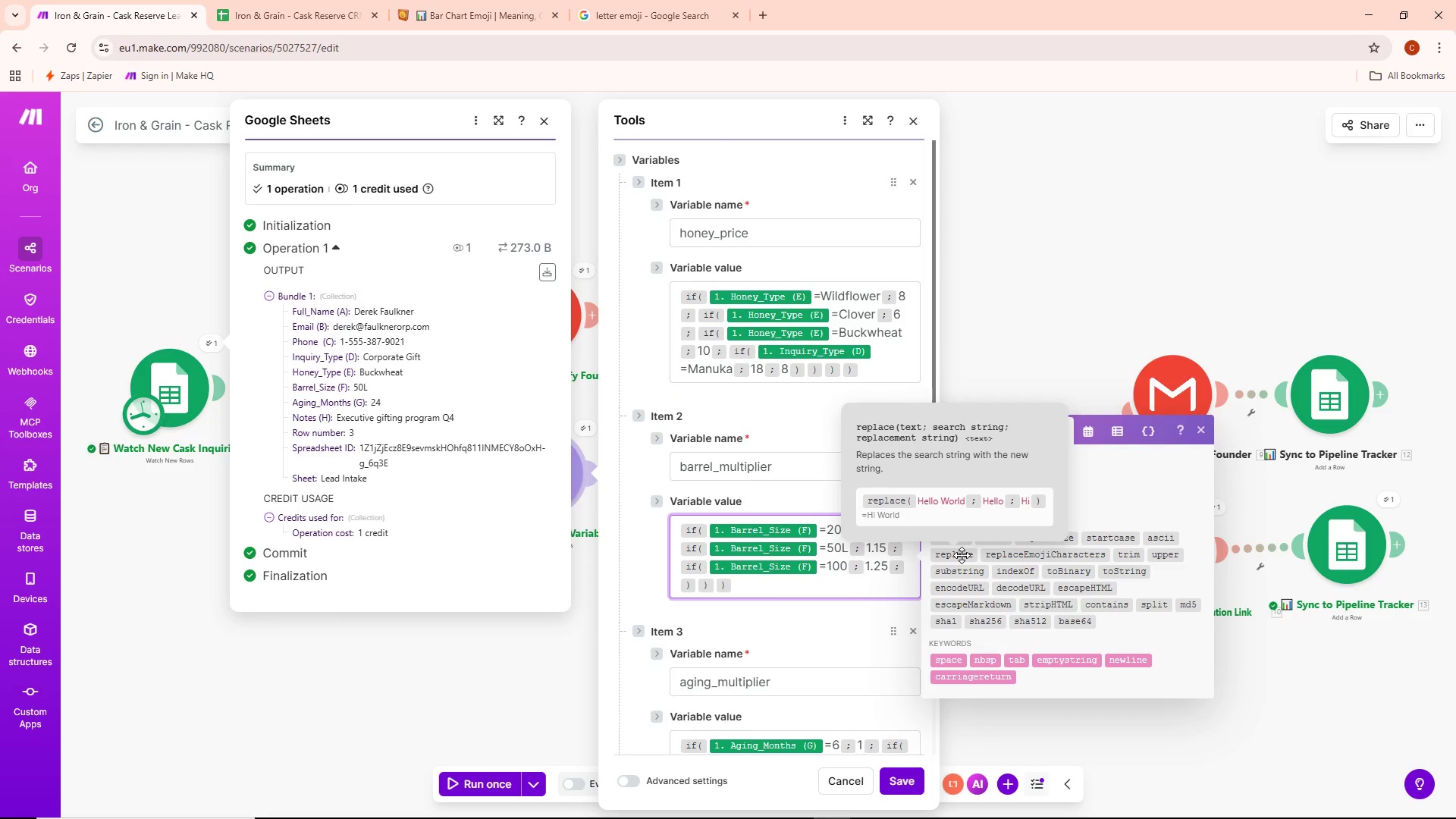 
type(replace()
 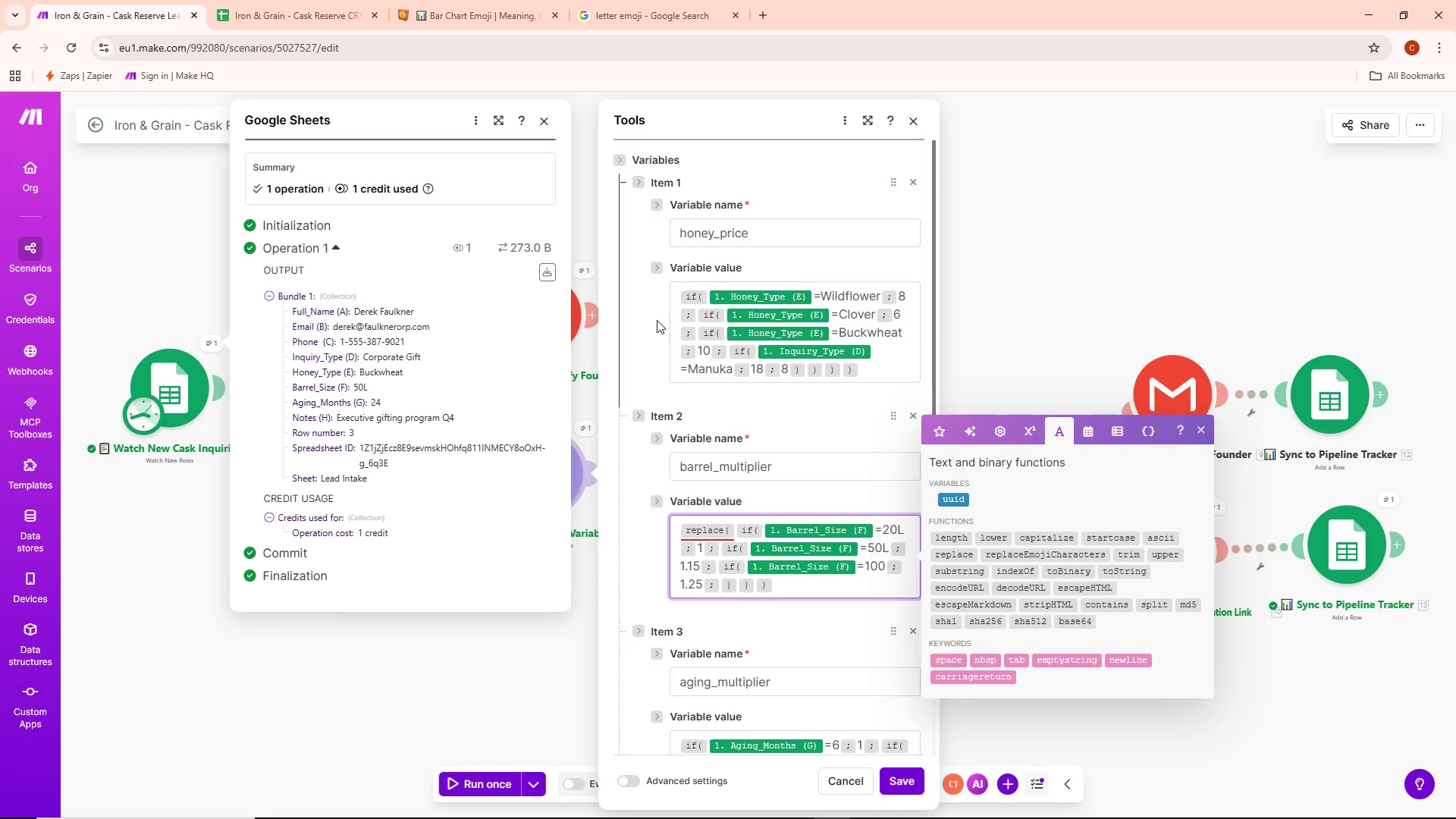 
left_click([676, 297])
 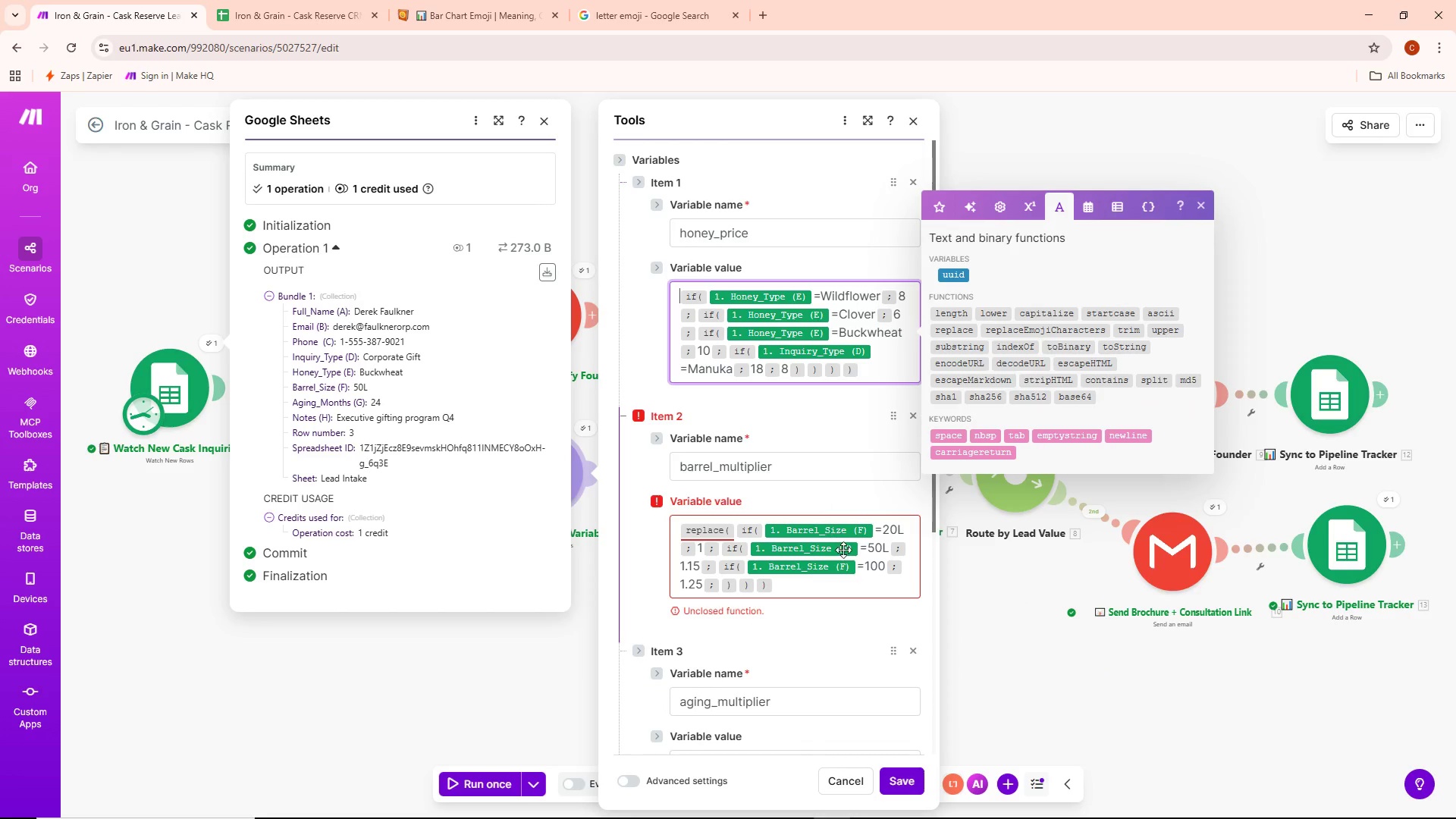 
left_click([801, 587])
 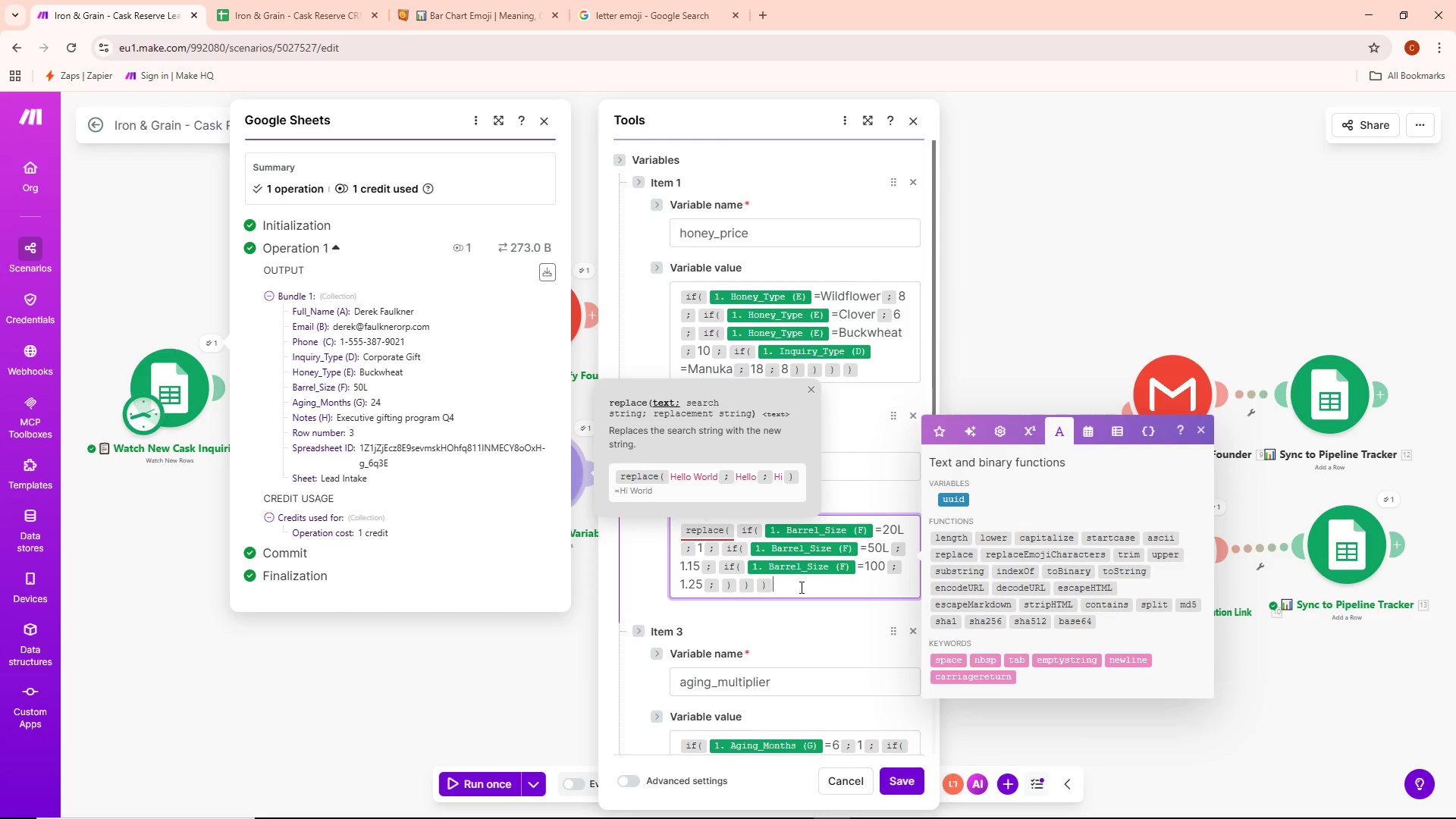 
key(Shift+ShiftLeft)
 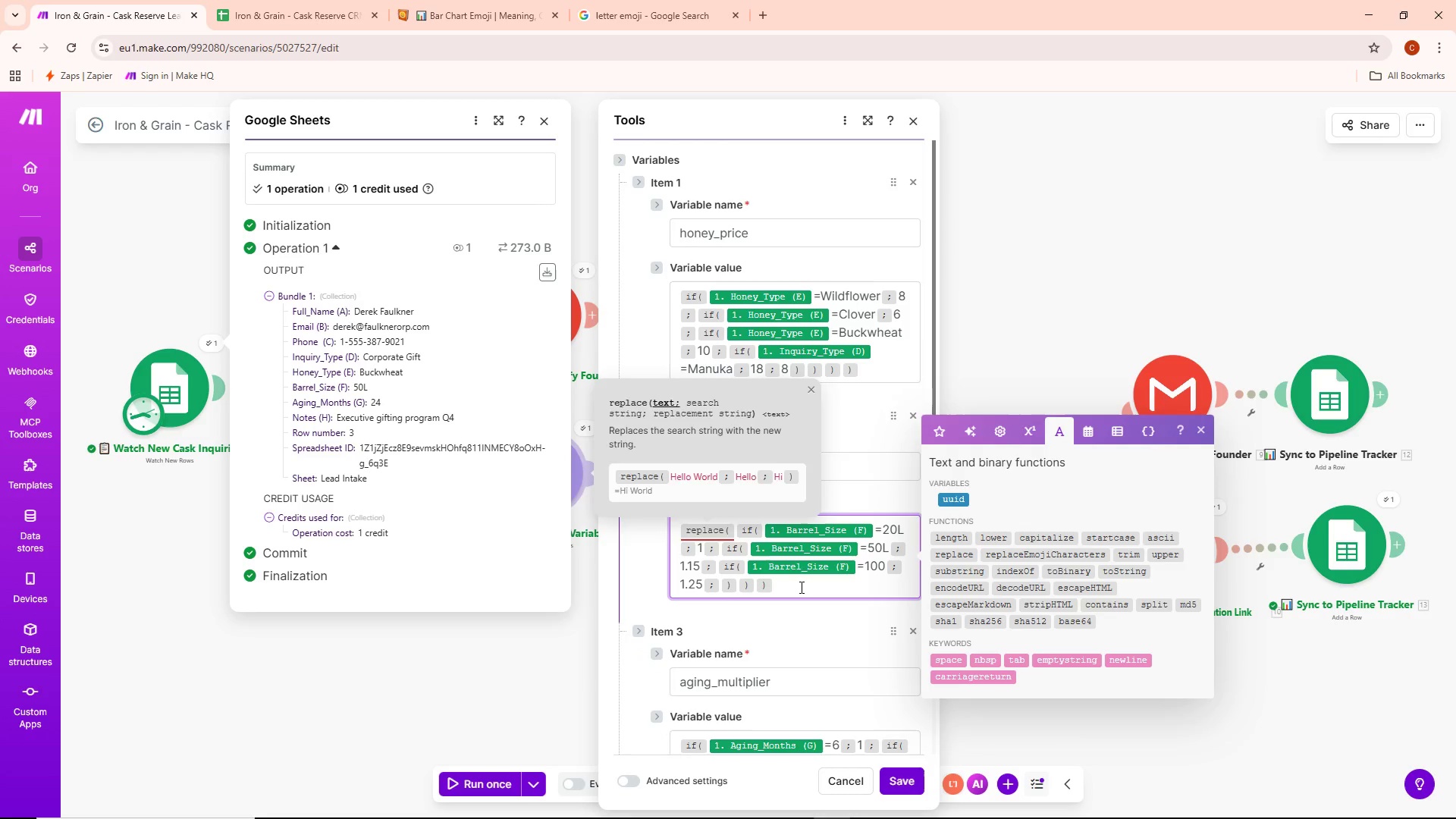 
key(Shift+0)
 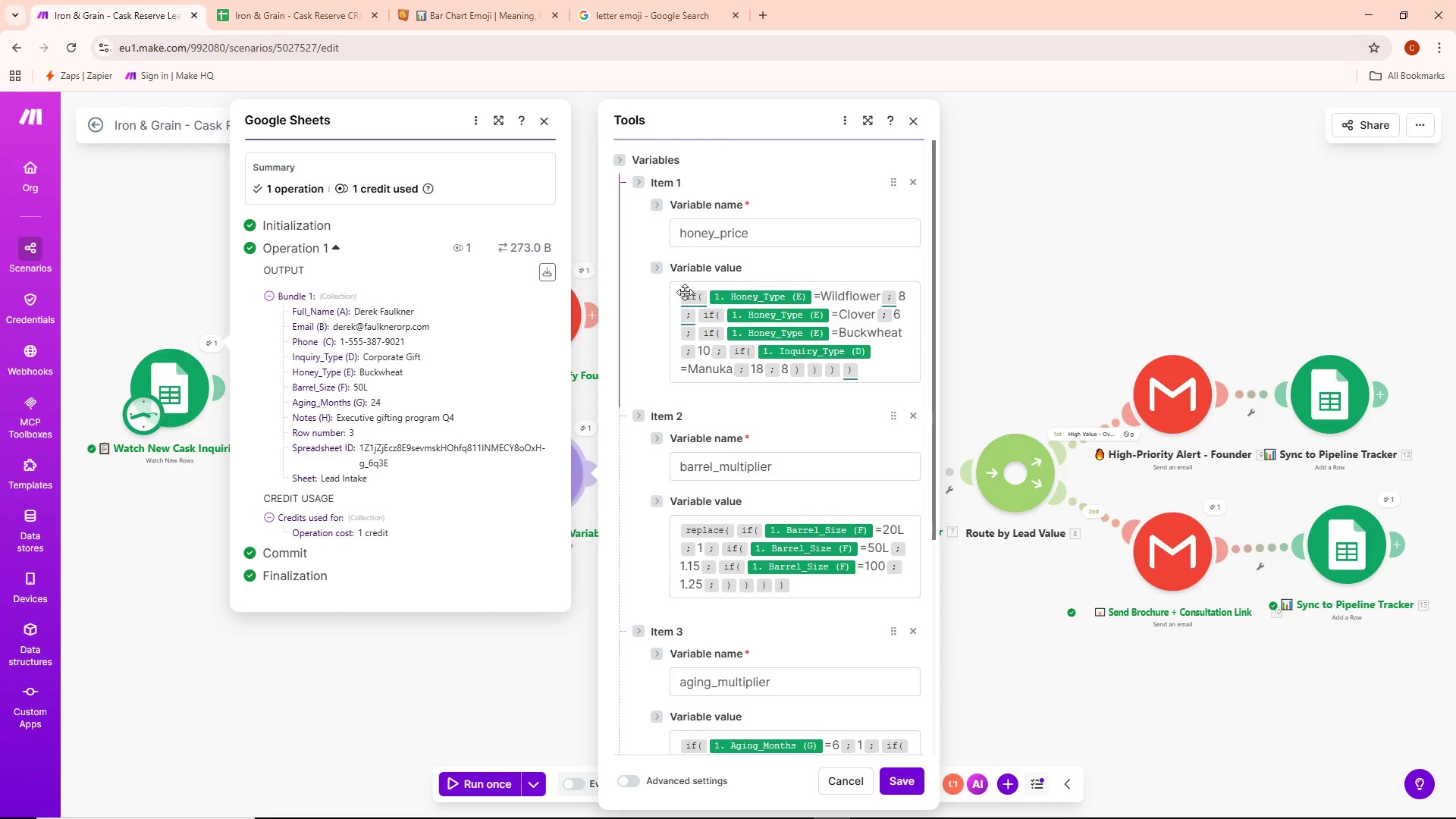 
left_click([674, 291])
 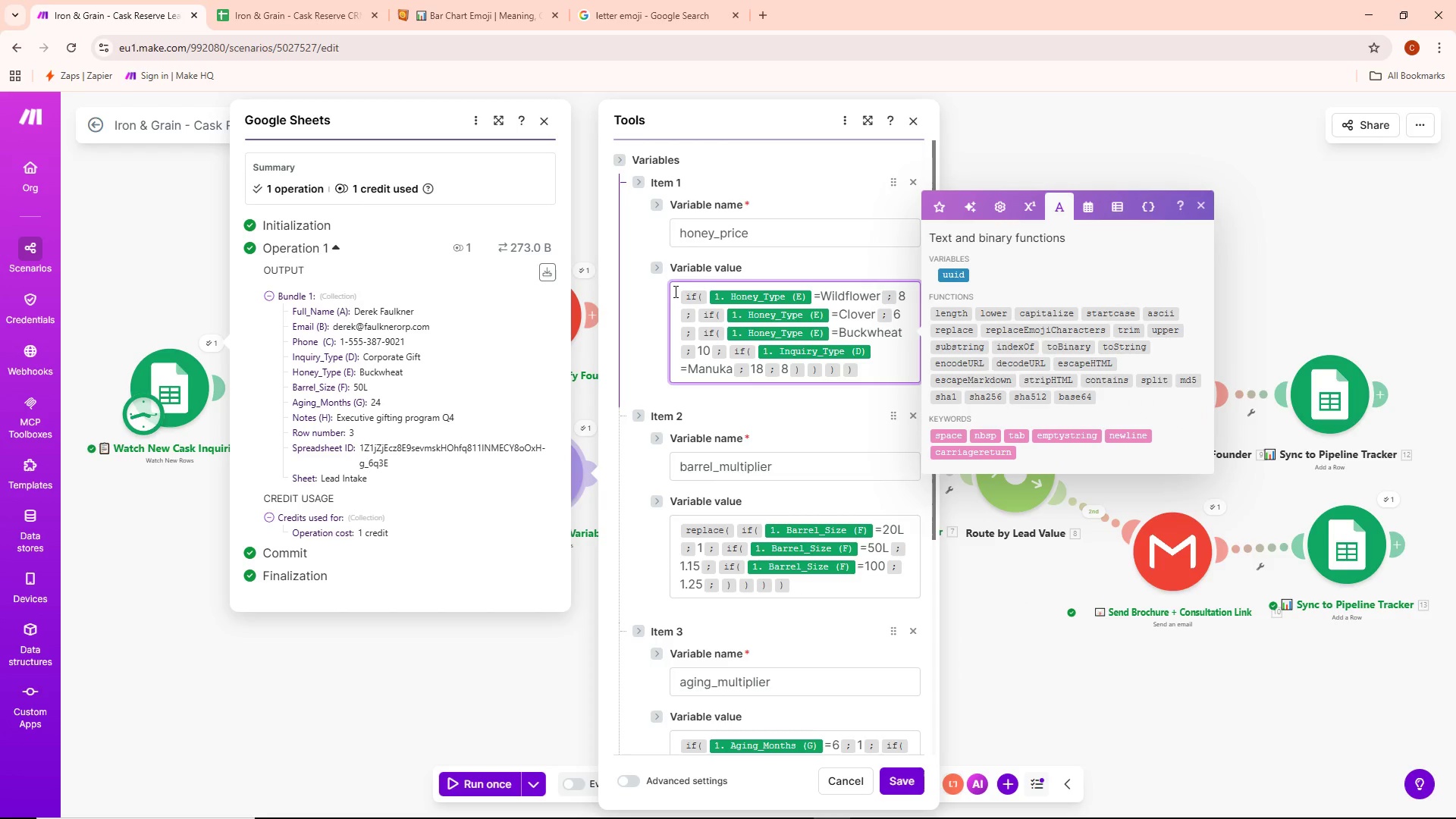 
type(replace()
 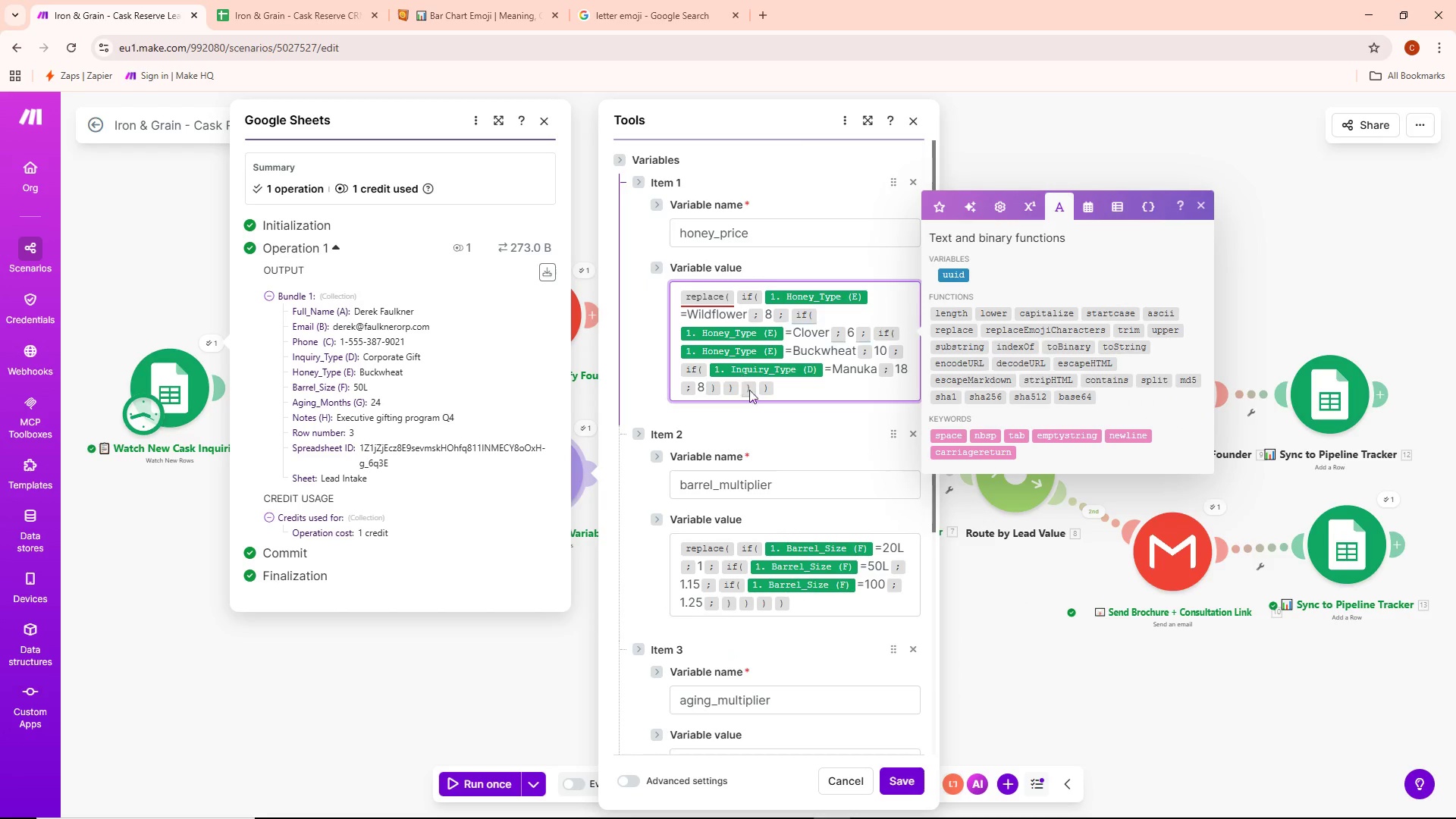 
left_click([792, 424])
 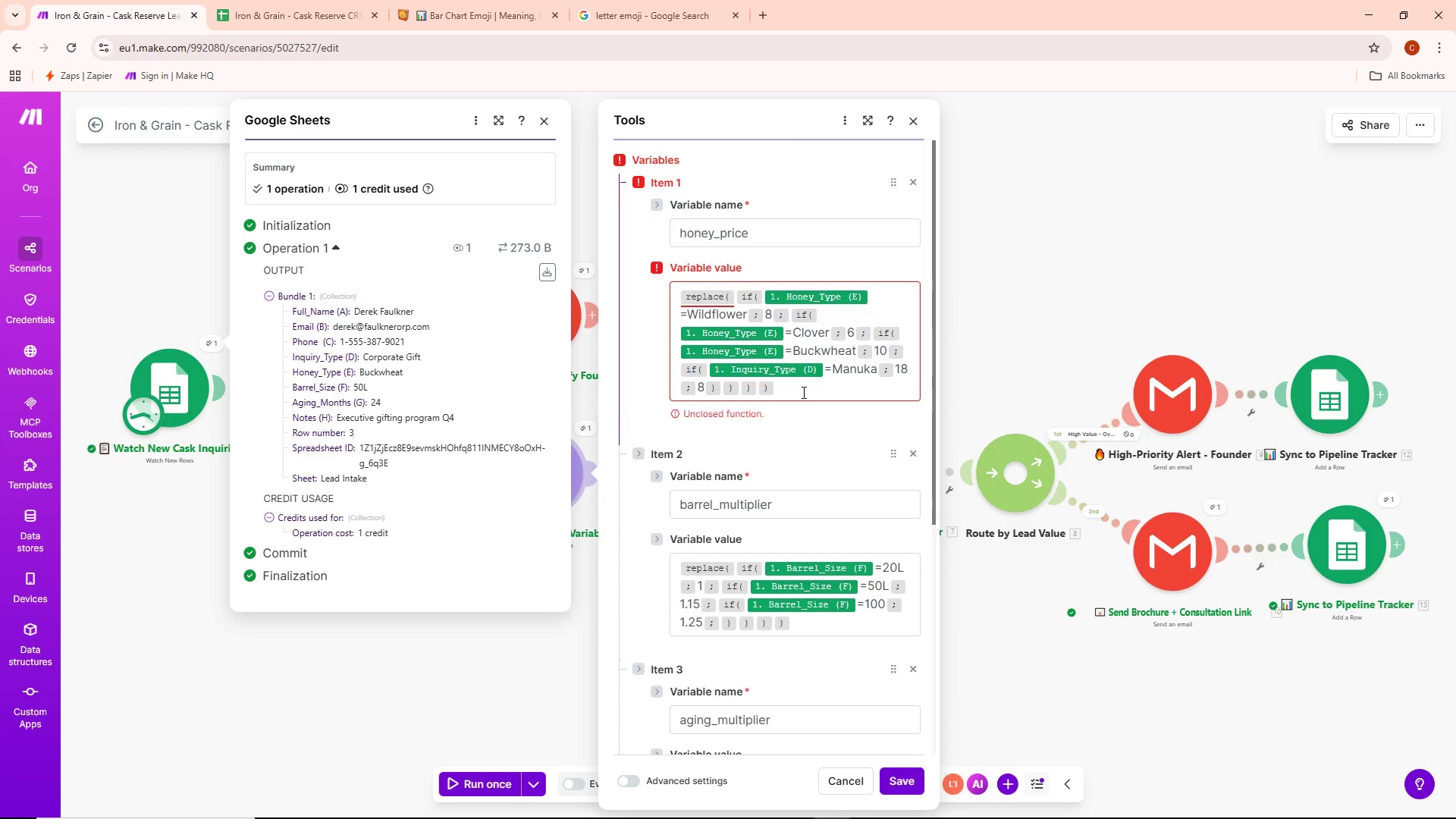 
left_click([802, 391])
 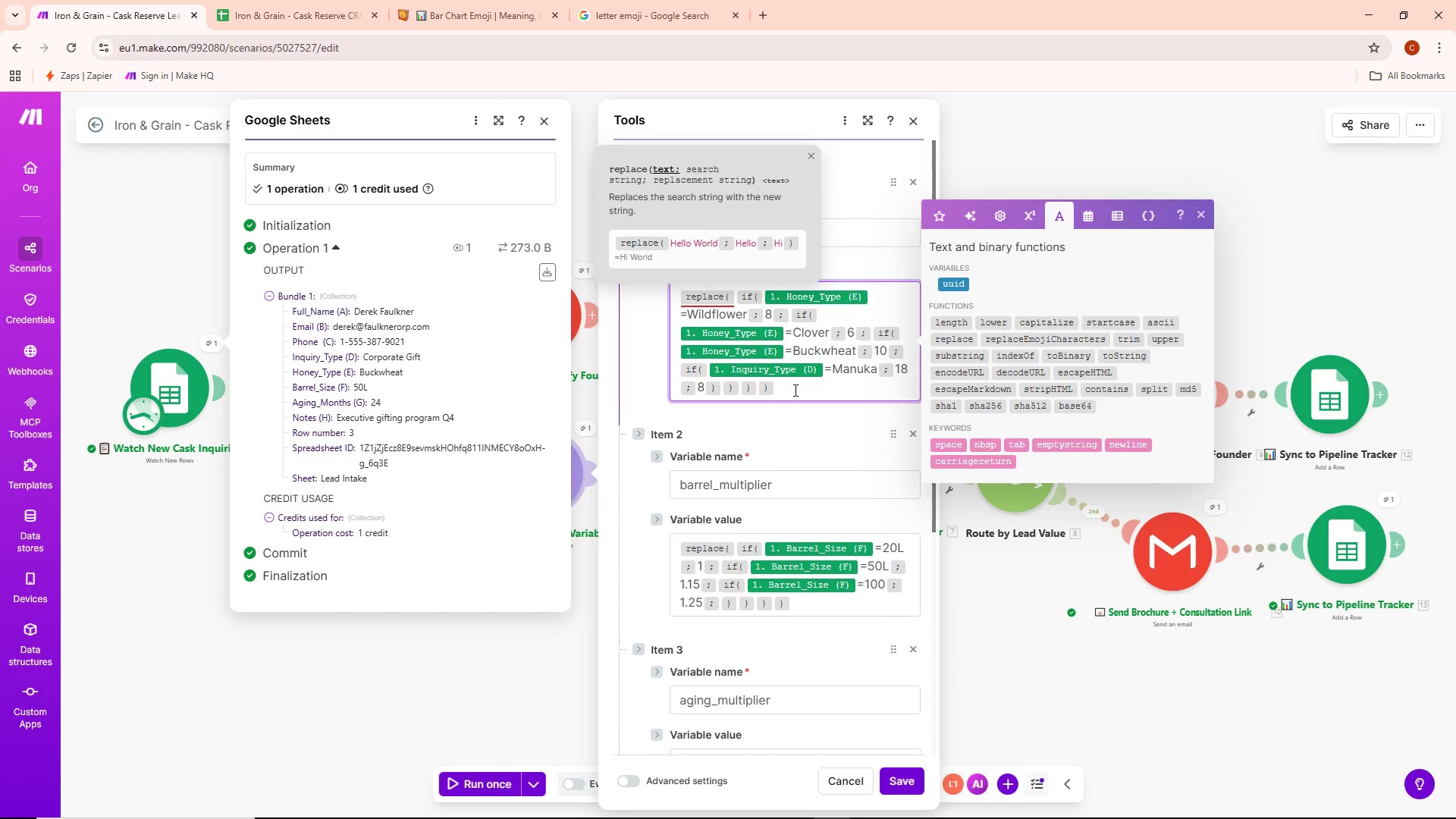 
key(Shift+0)
 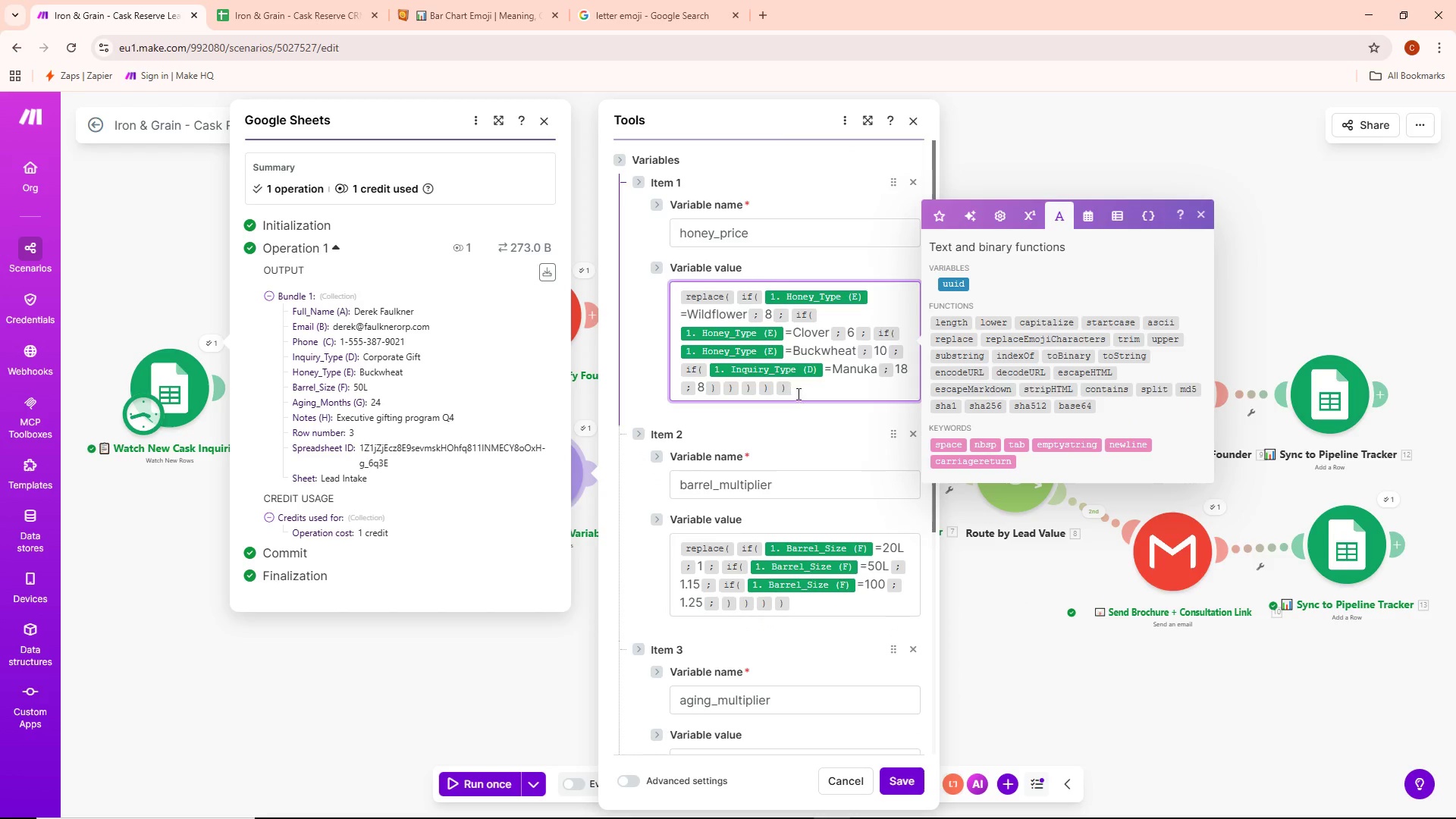 
scroll: coordinate [815, 441], scroll_direction: down, amount: 4.0
 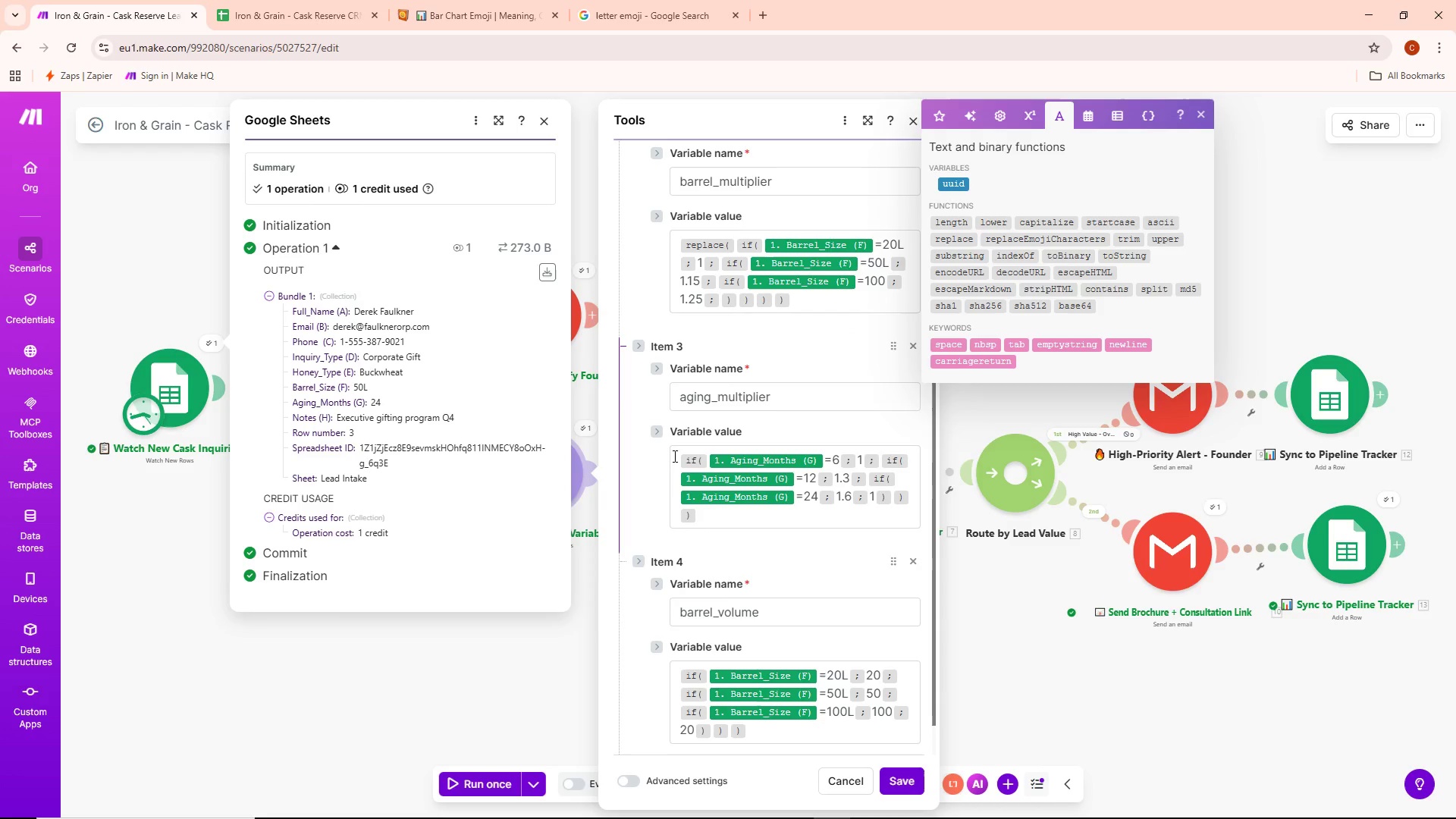 
left_click([676, 460])
 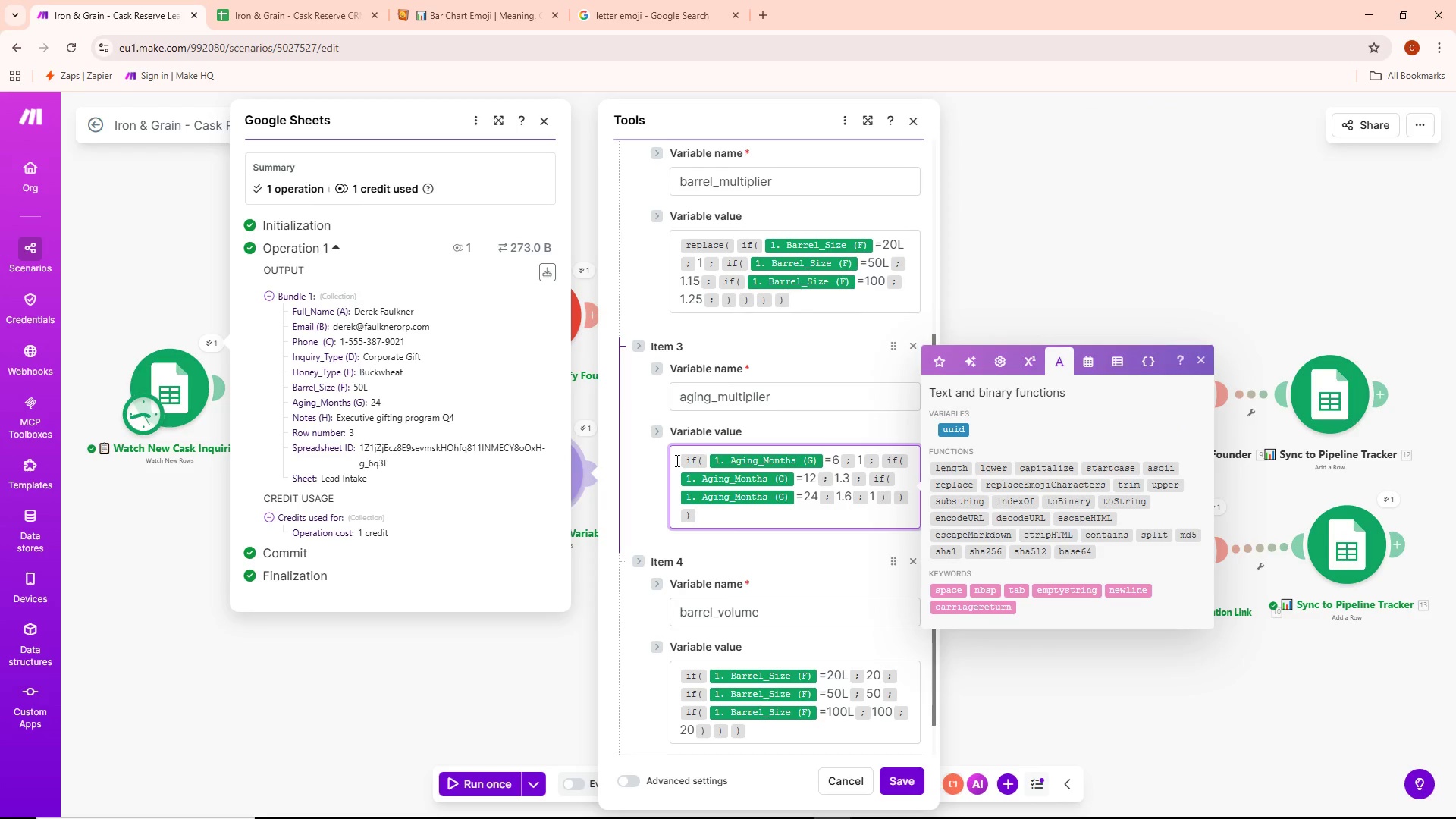 
type(replace()
 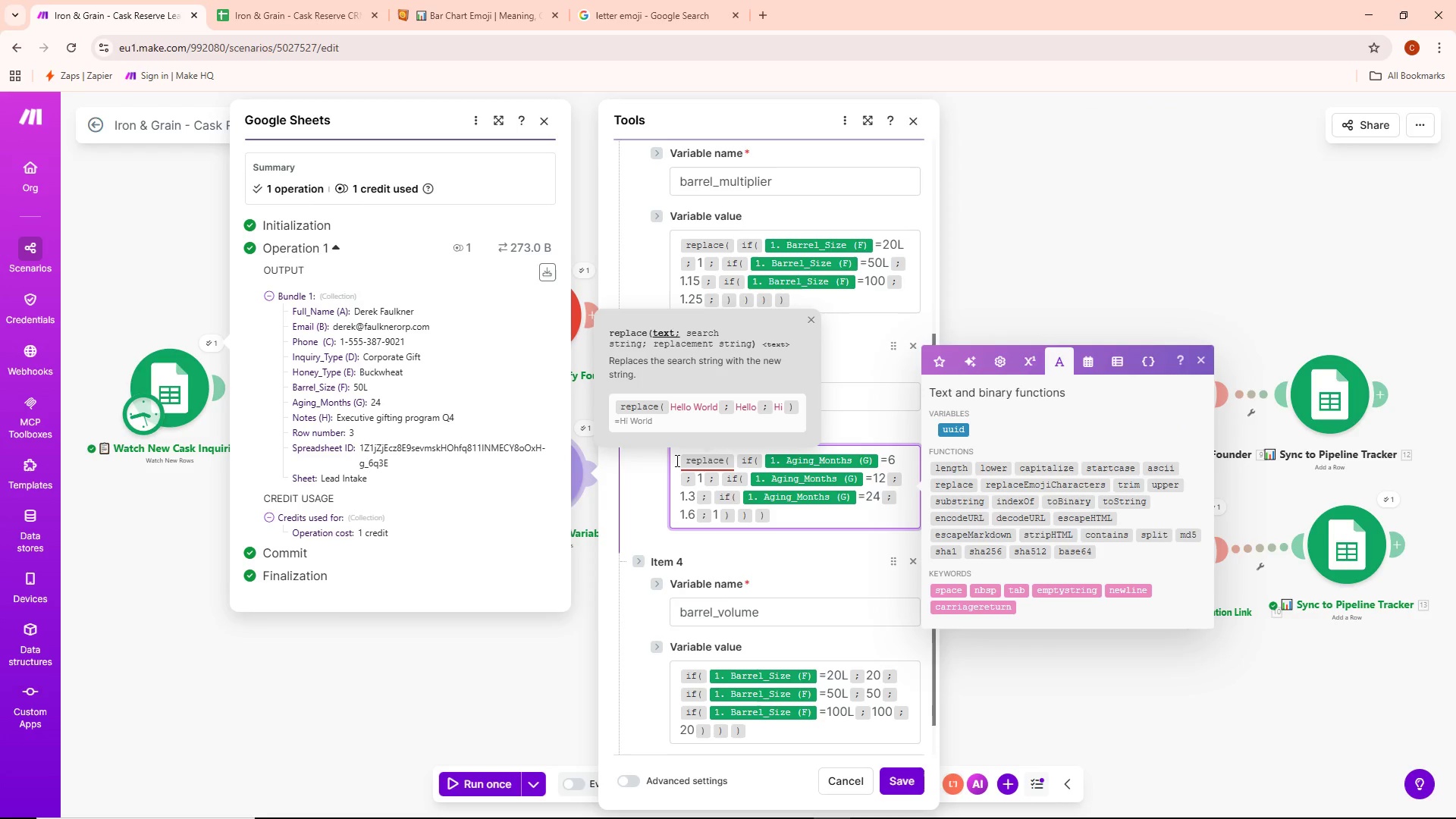 
double_click([777, 557])
 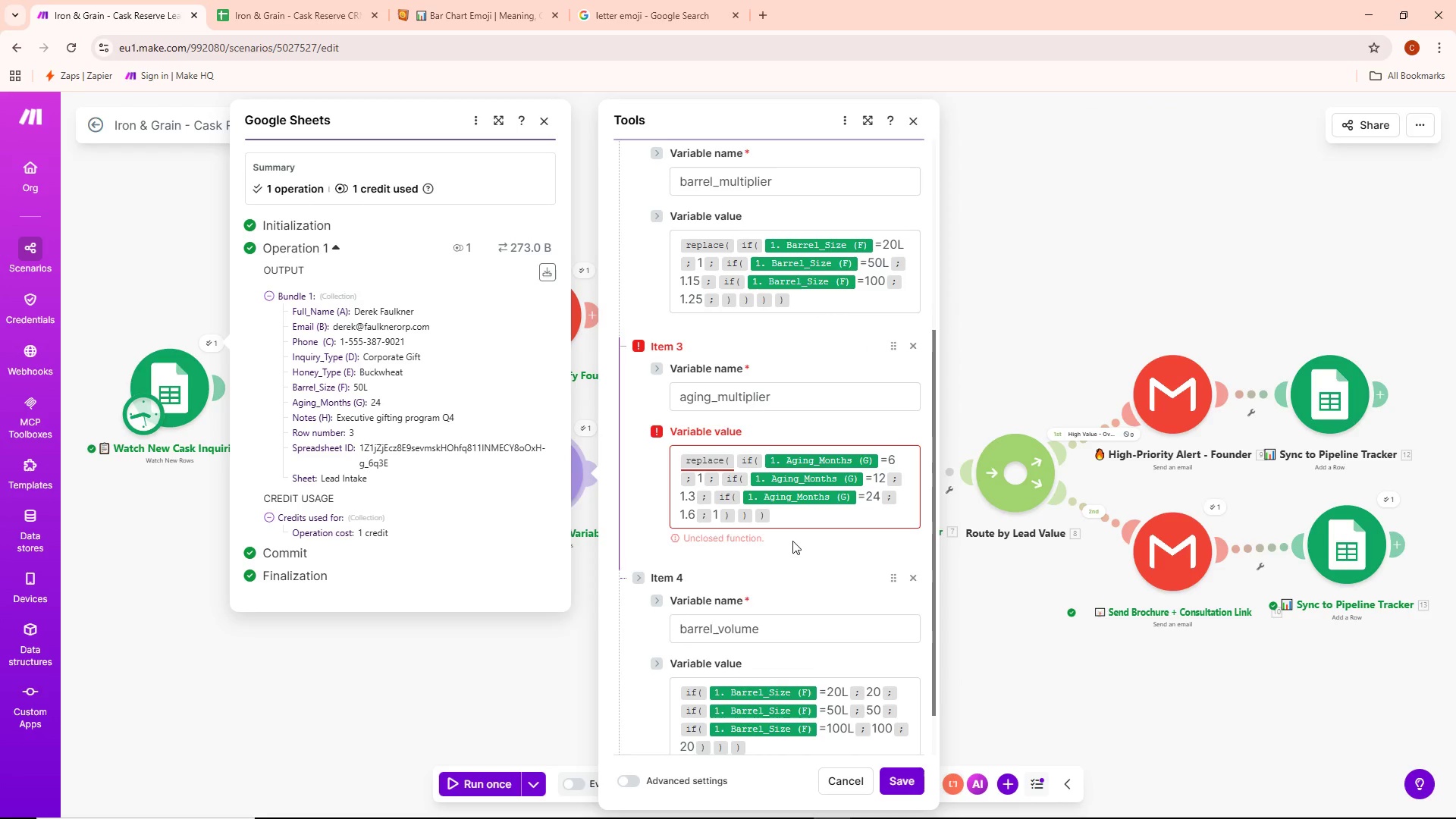 
triple_click([794, 527])
 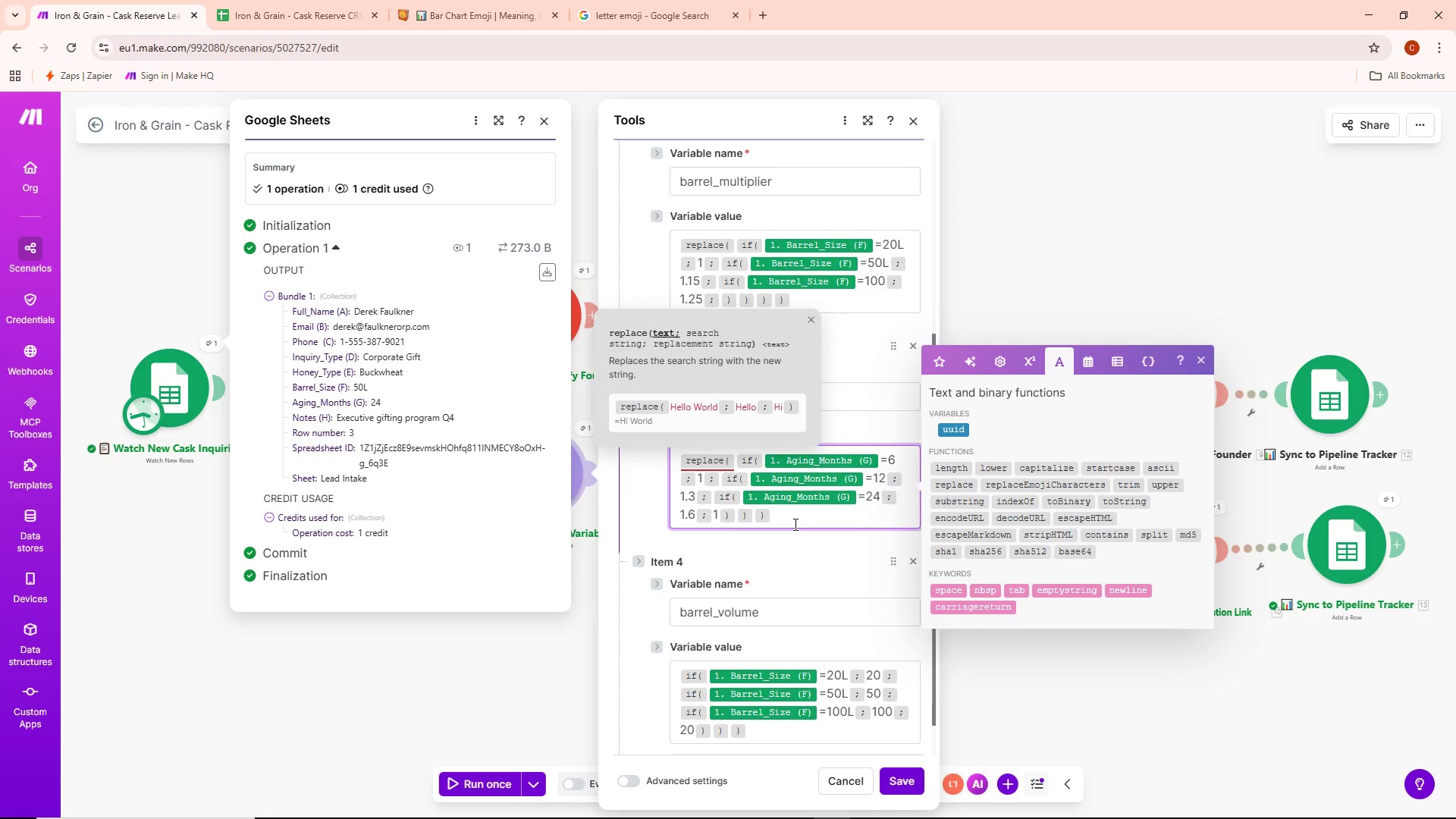 
key(Shift+ShiftLeft)
 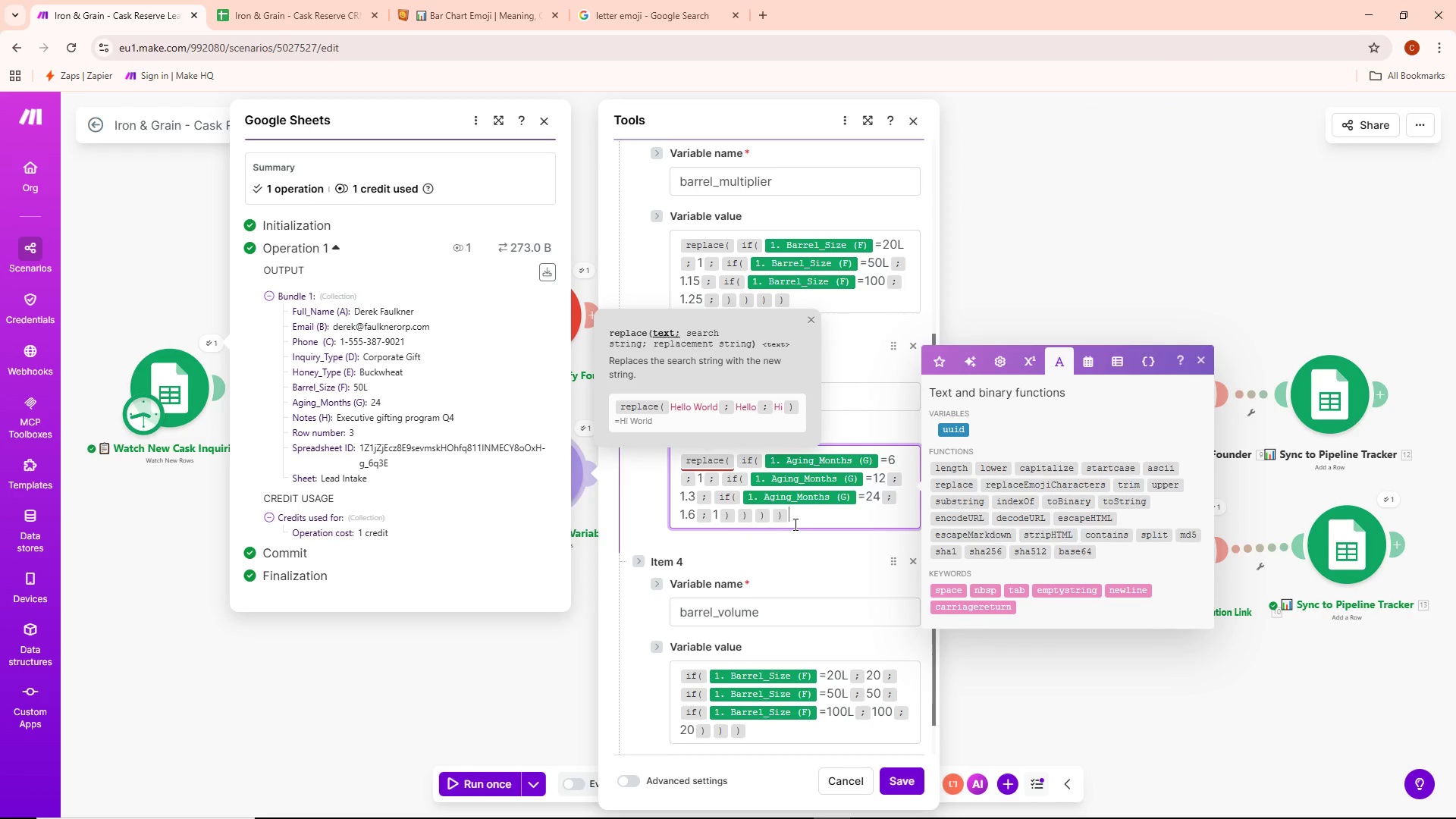 
key(Shift+0)
 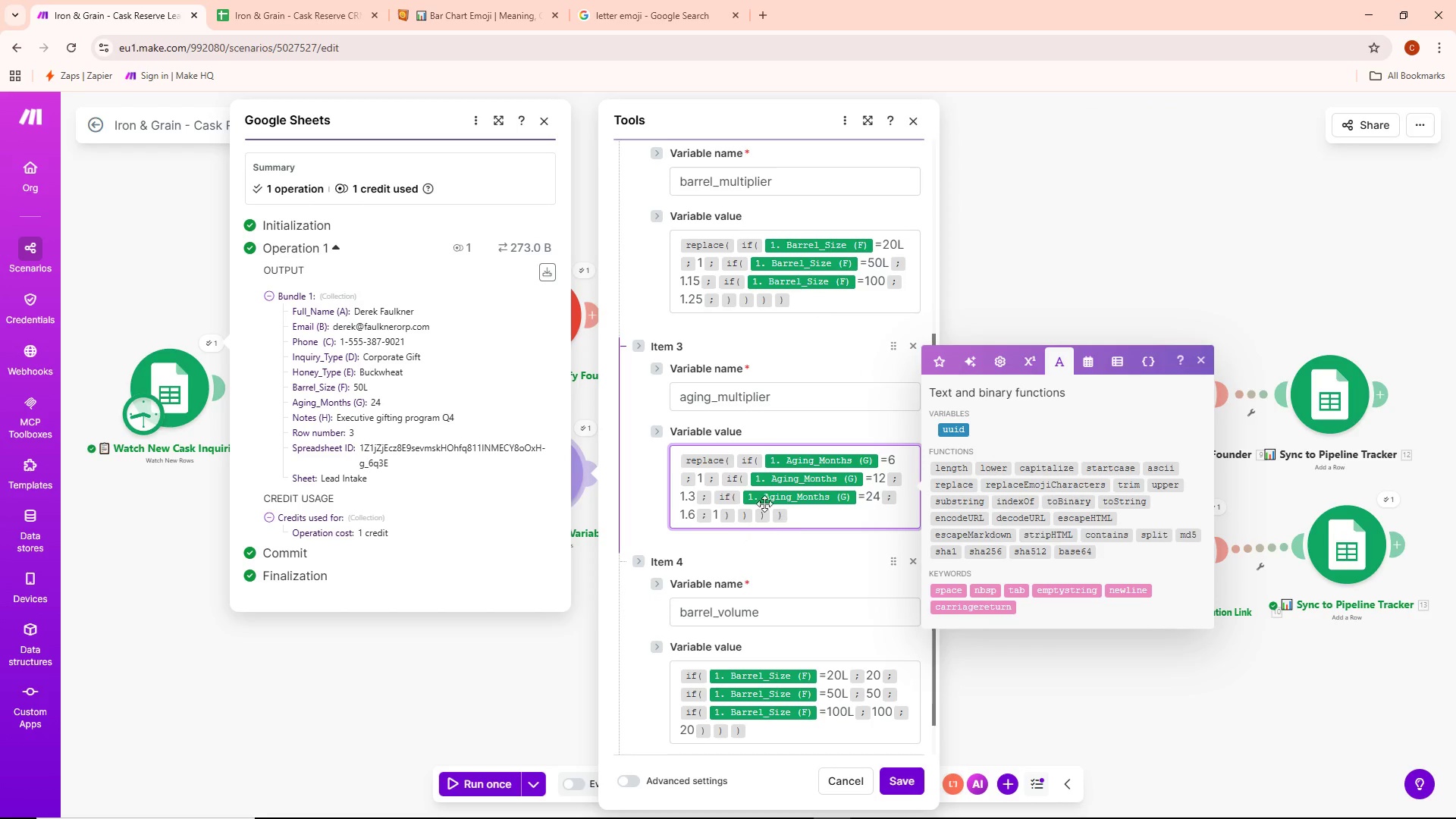 
scroll: coordinate [771, 535], scroll_direction: down, amount: 3.0
 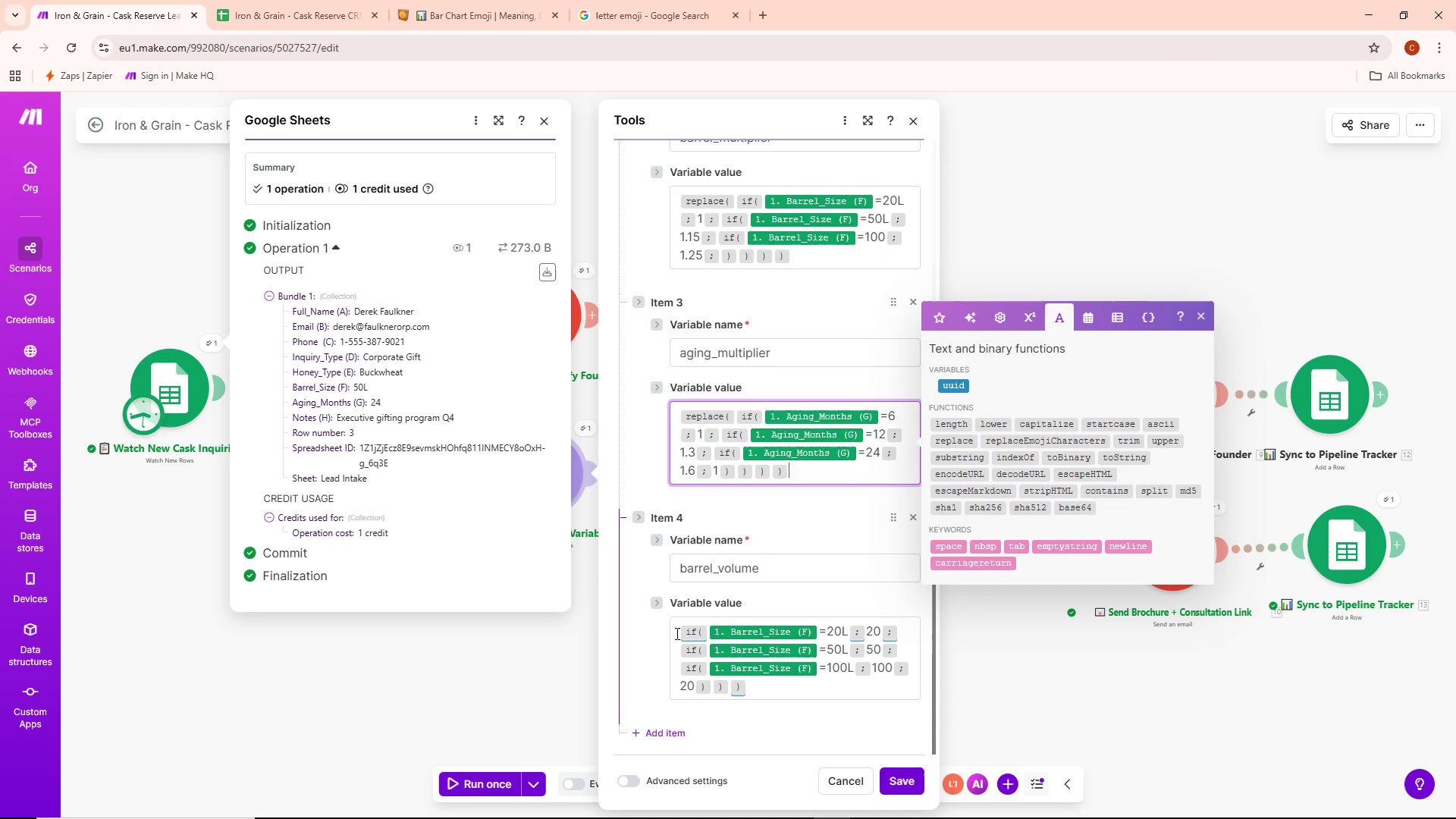 
left_click([679, 629])
 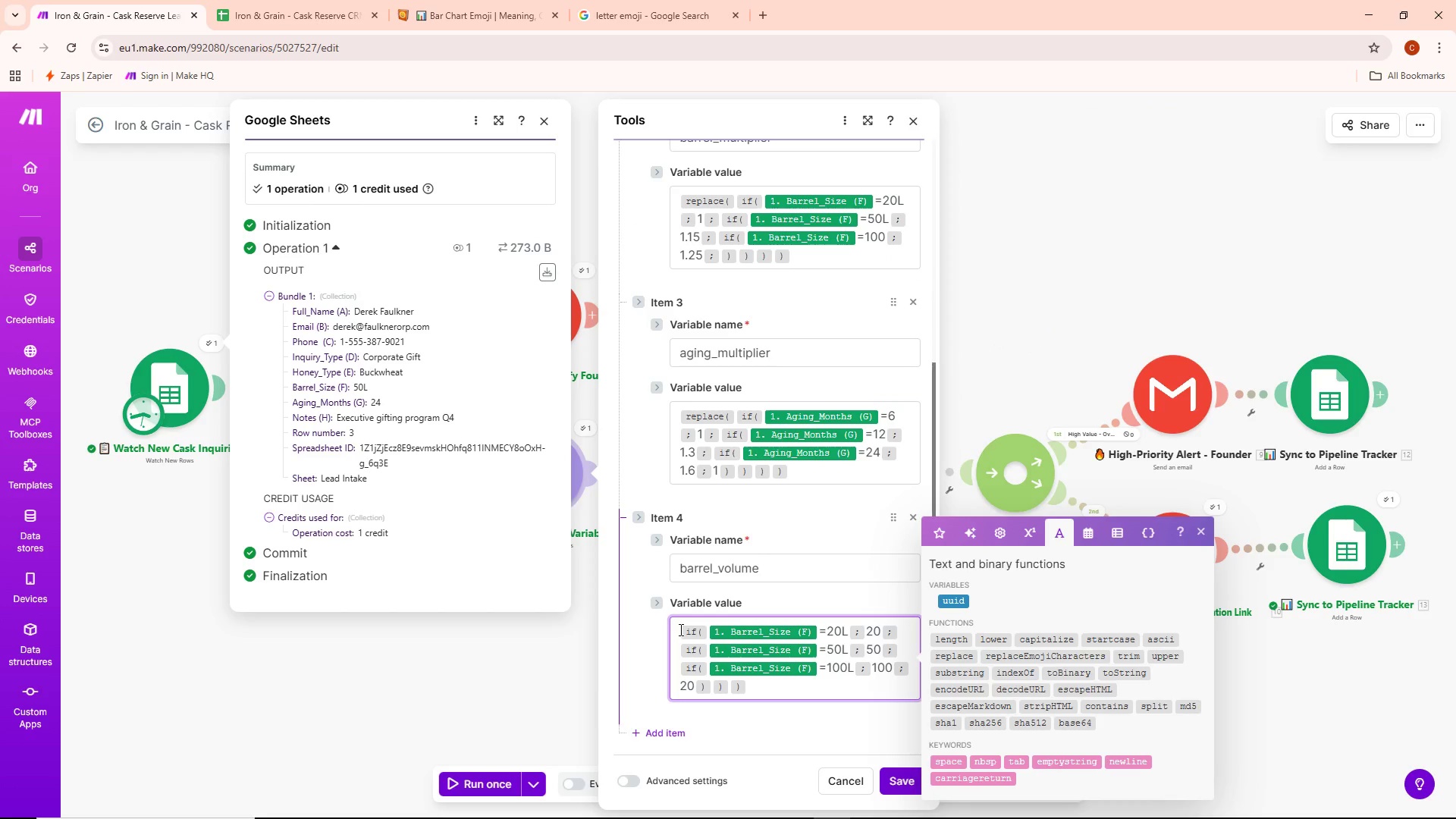 
type((repalce()
 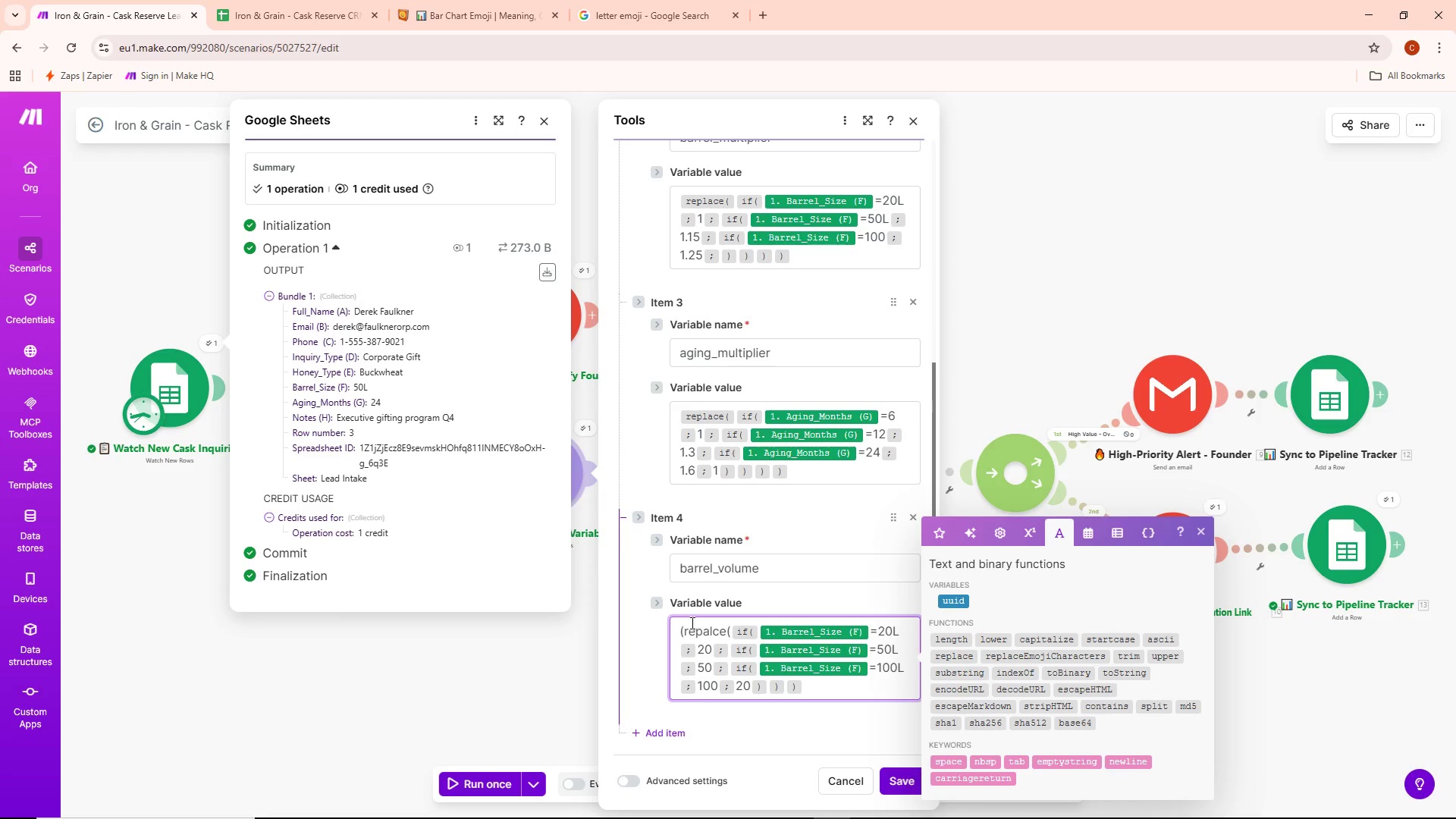 
double_click([685, 633])
 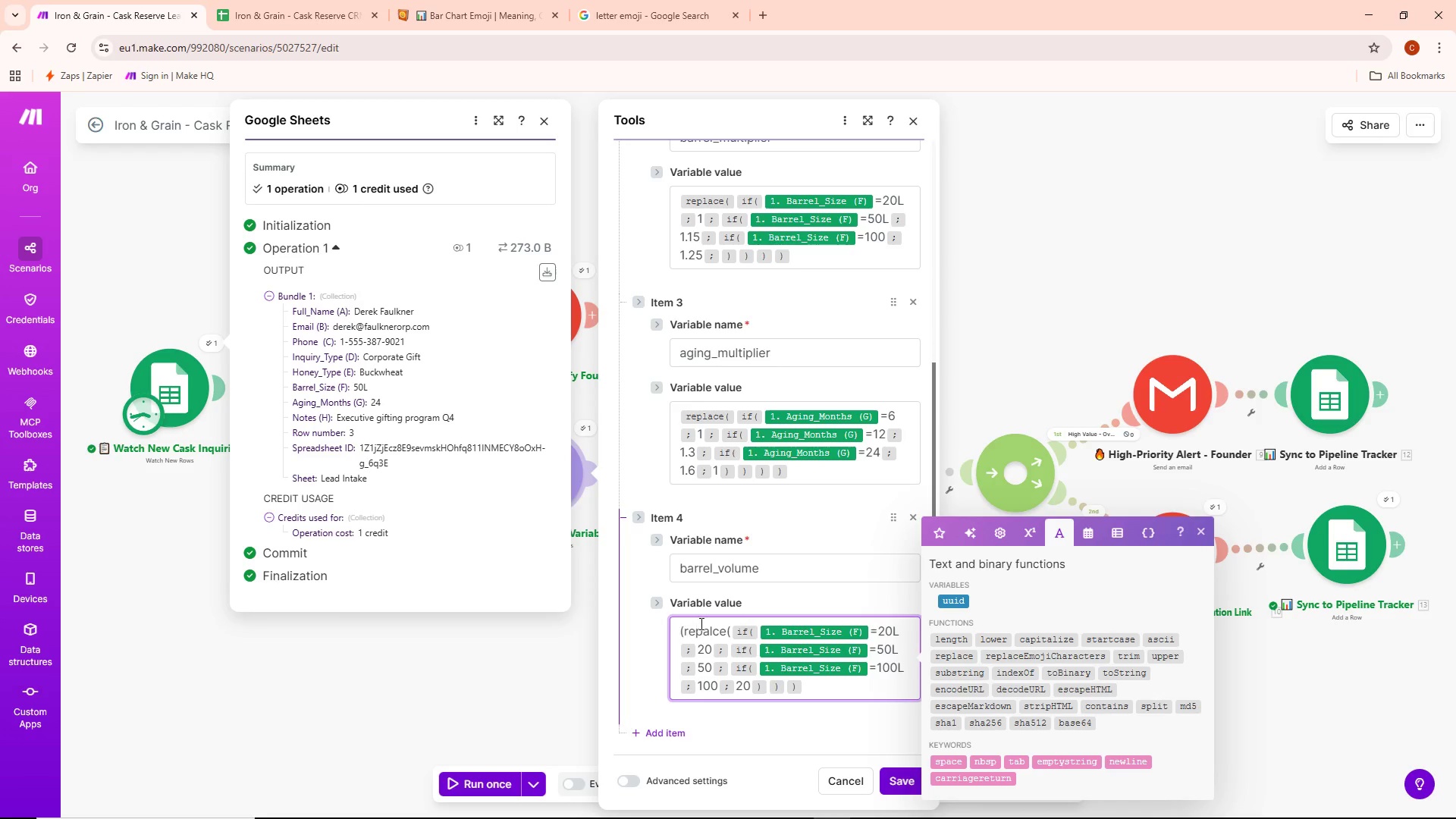 
key(Backspace)
 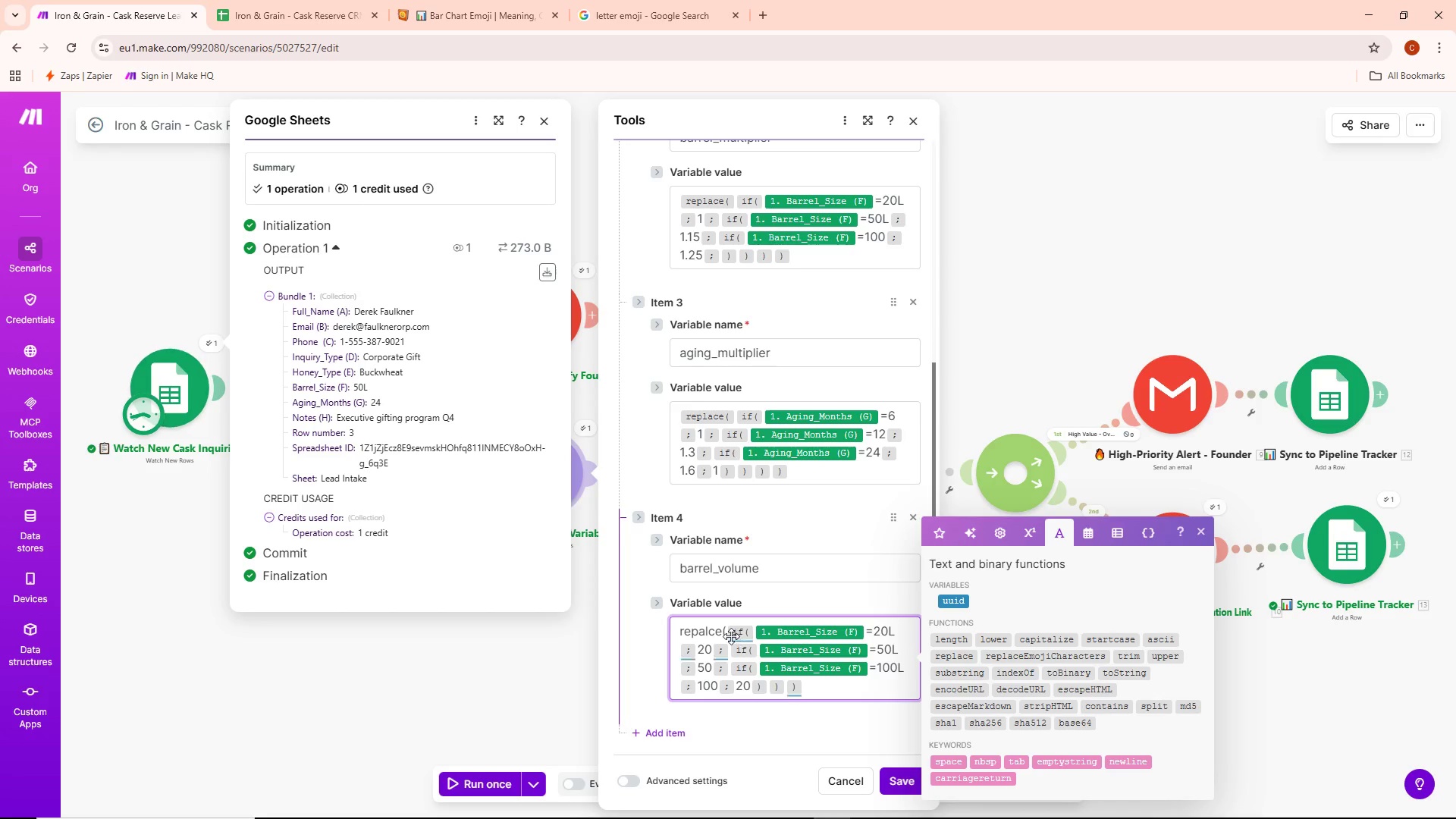 
left_click([724, 629])
 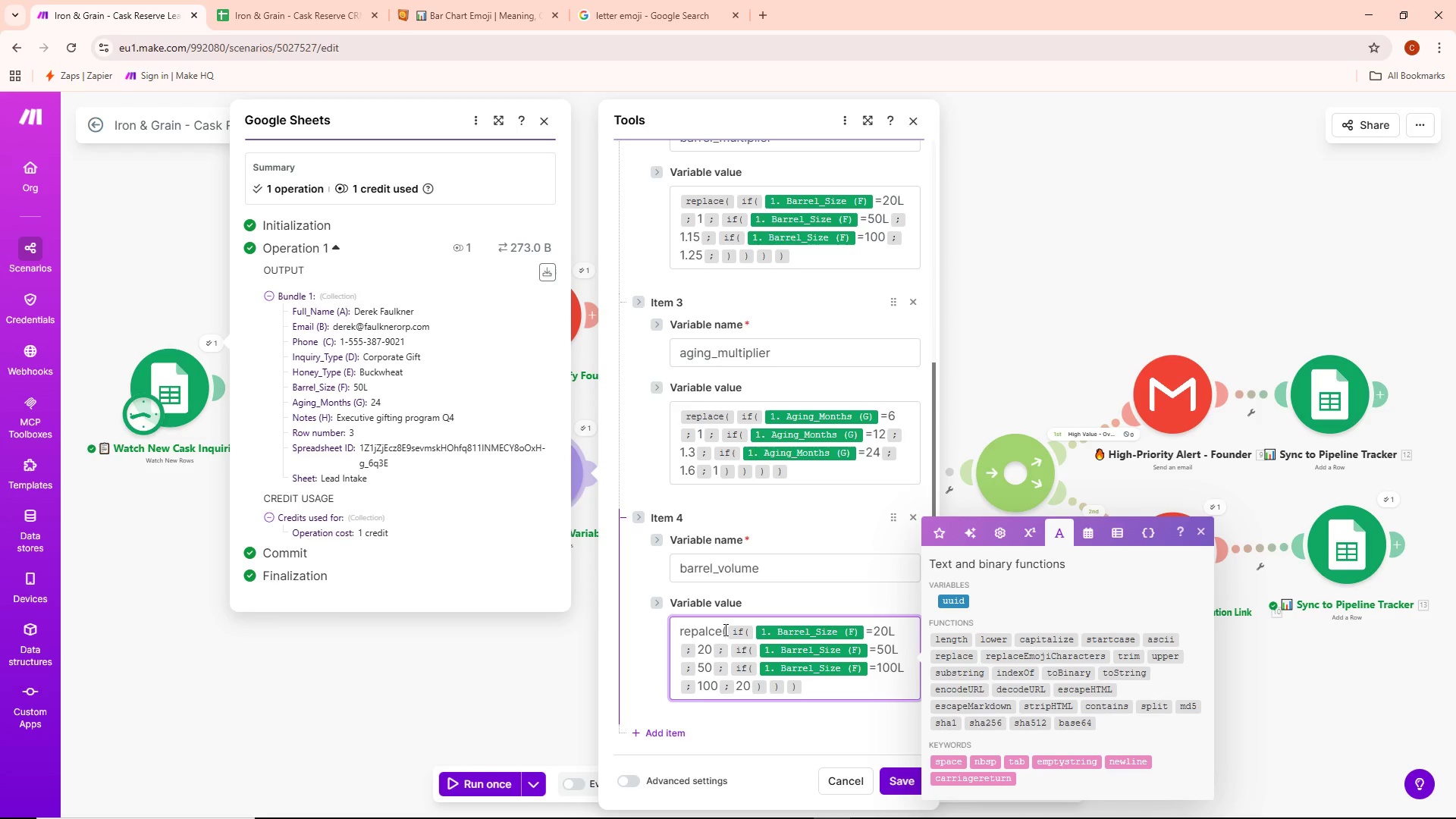 
key(Backspace)
type())
key(Backspace)
type(()
key(Backspace)
key(Backspace)
key(Backspace)
key(Backspace)
key(Backspace)
type(lace()
 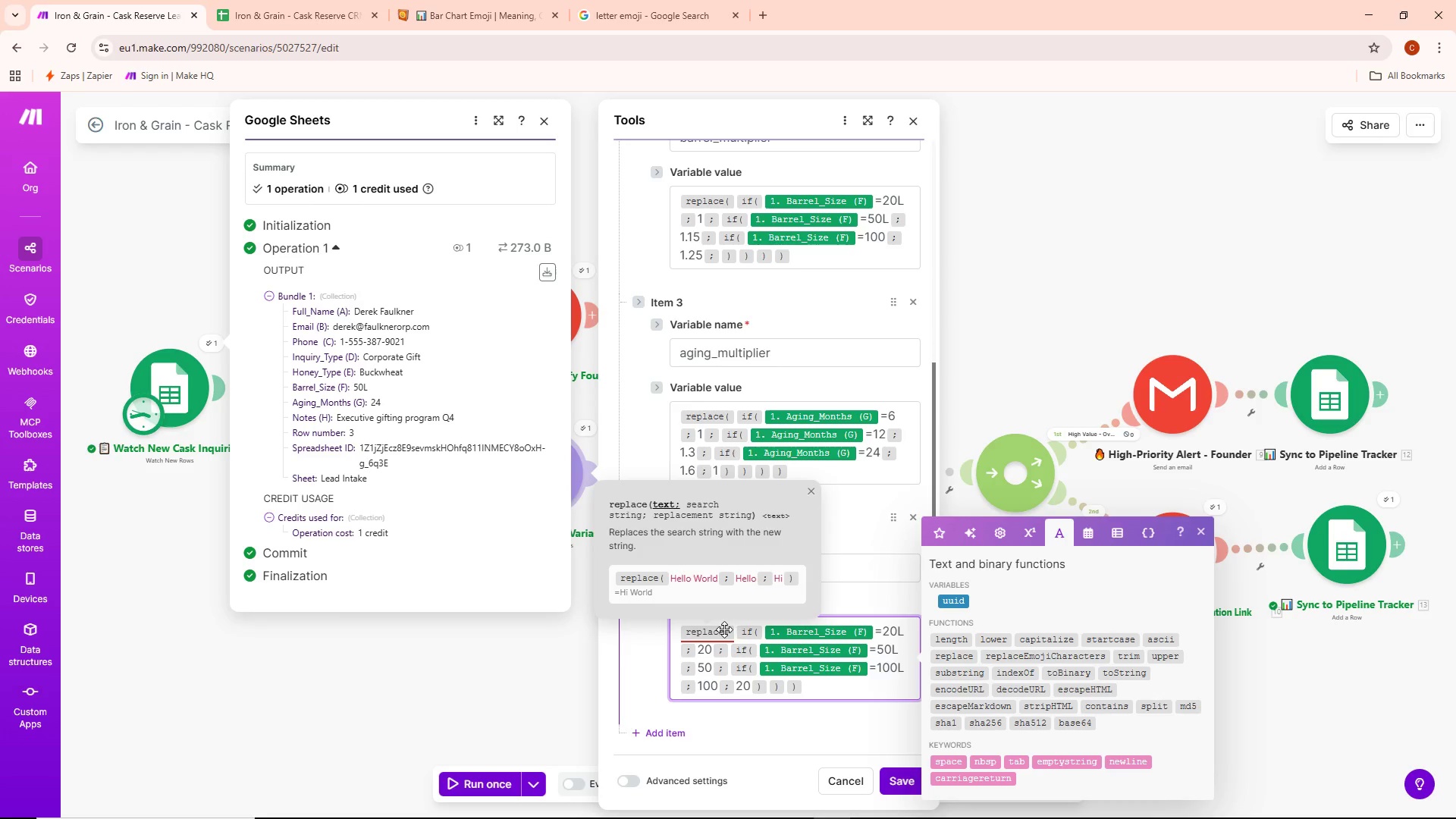 
left_click([837, 695])
 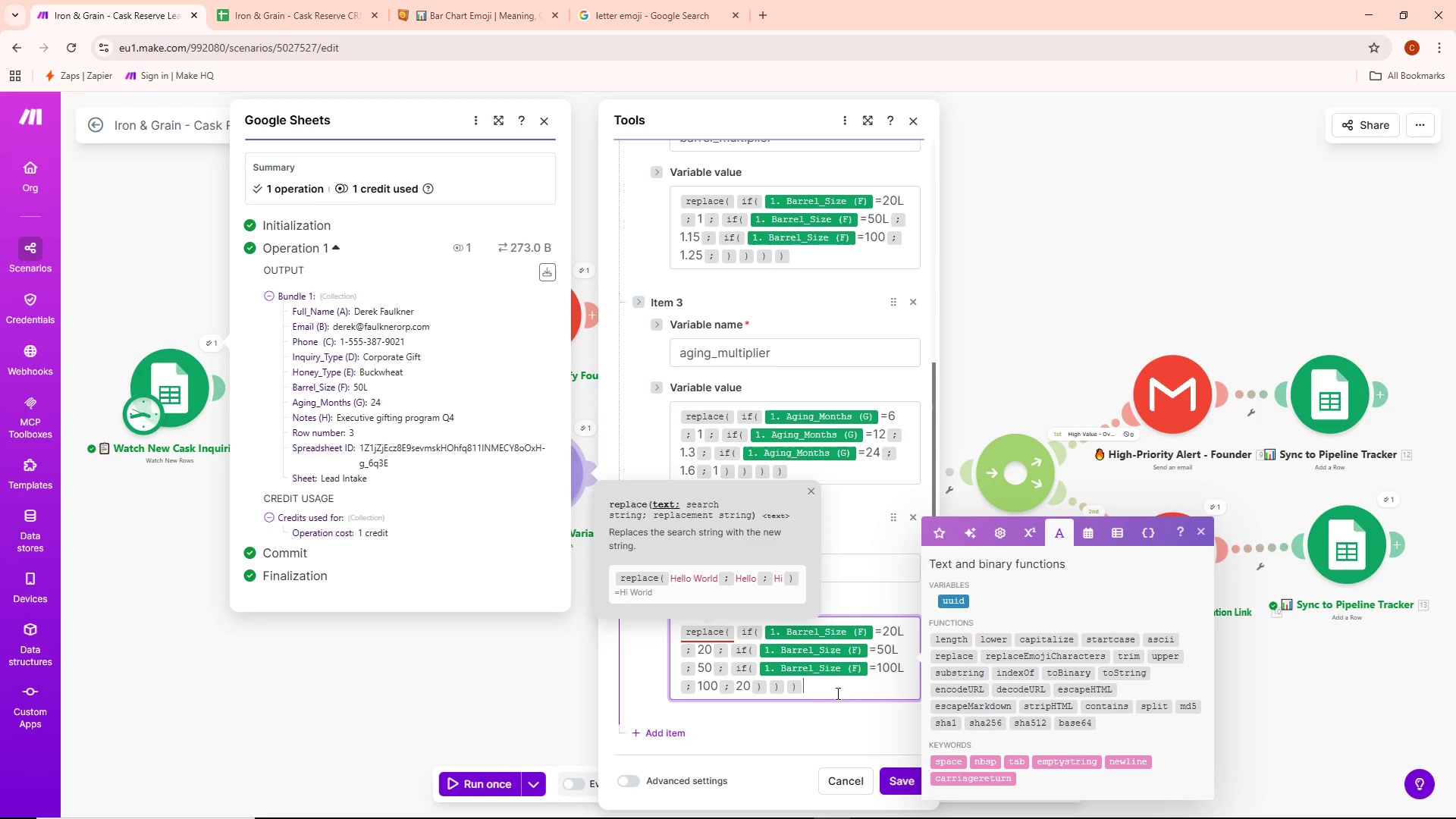 
scroll: coordinate [836, 693], scroll_direction: down, amount: 2.0
 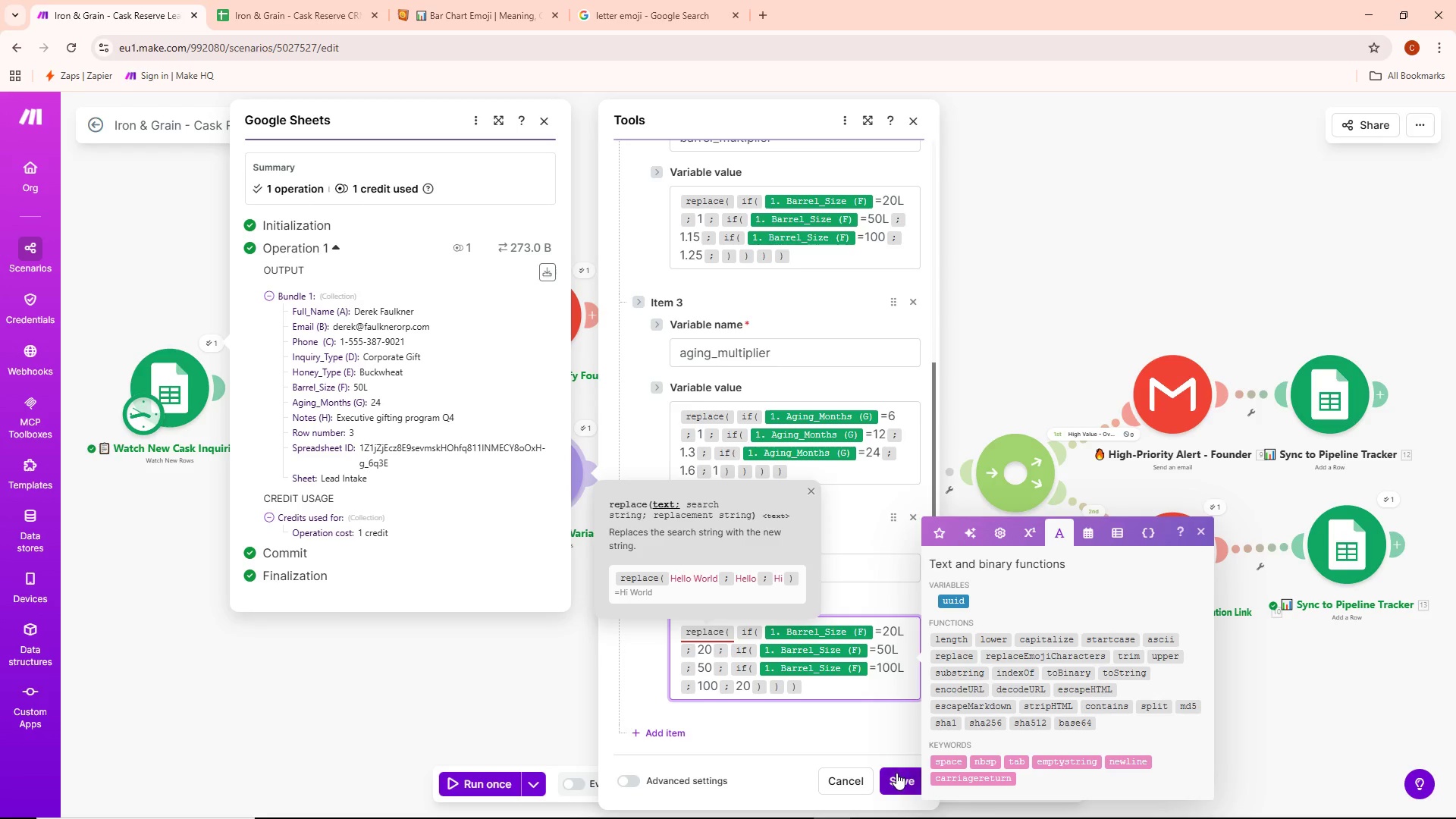 
left_click([898, 775])
 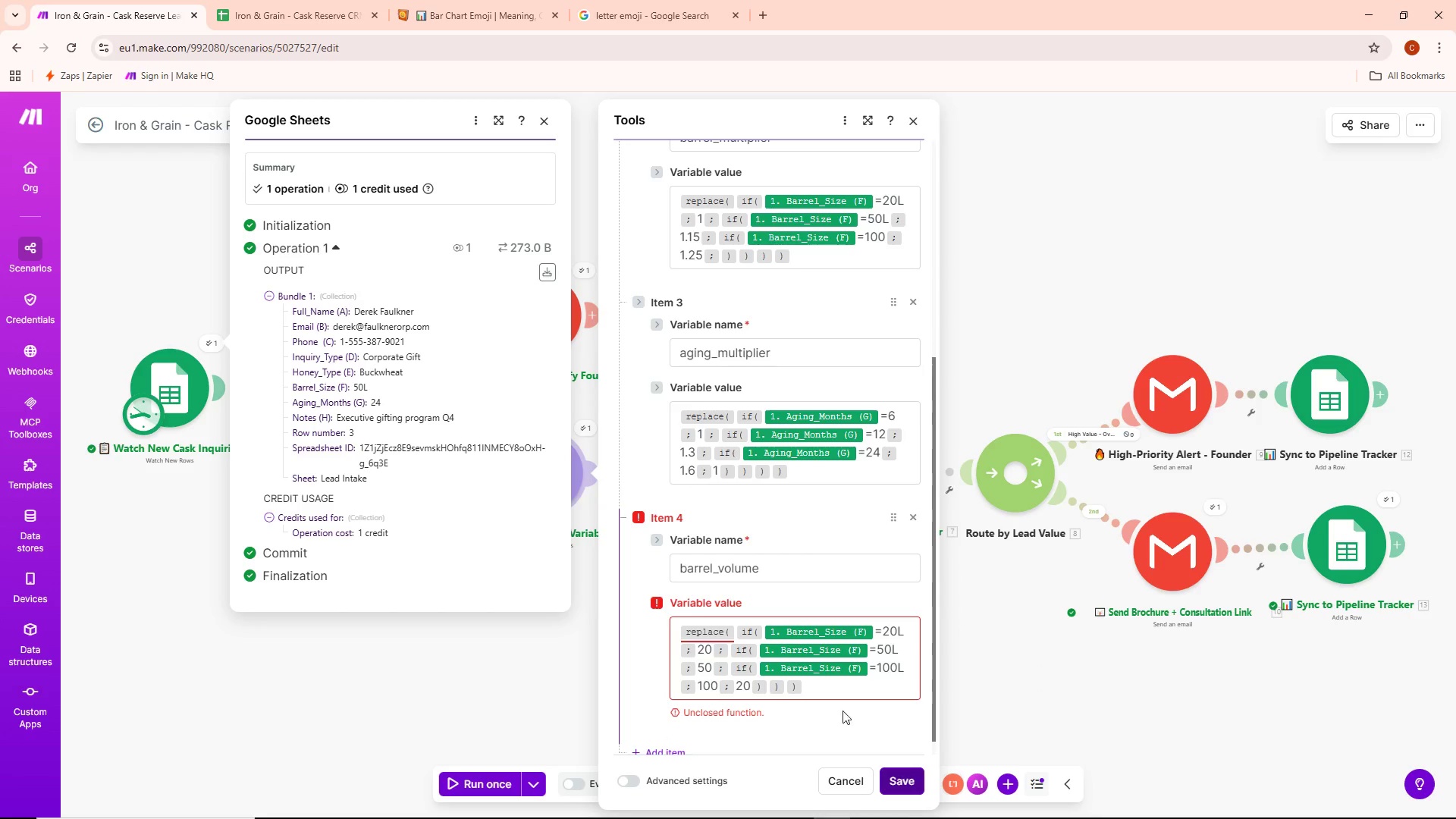 
left_click([843, 690])
 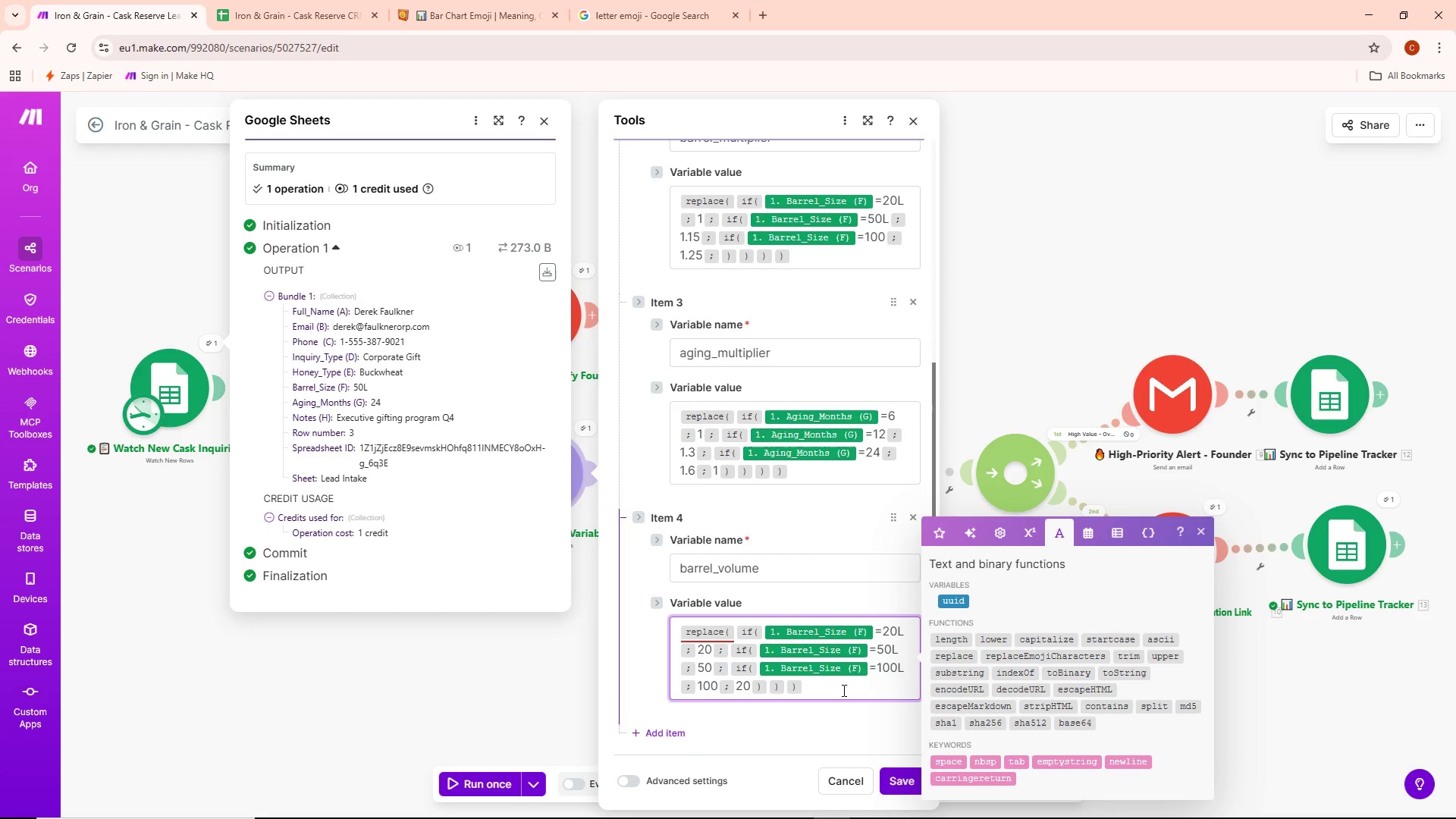 
hold_key(key=ShiftLeft, duration=1.52)
 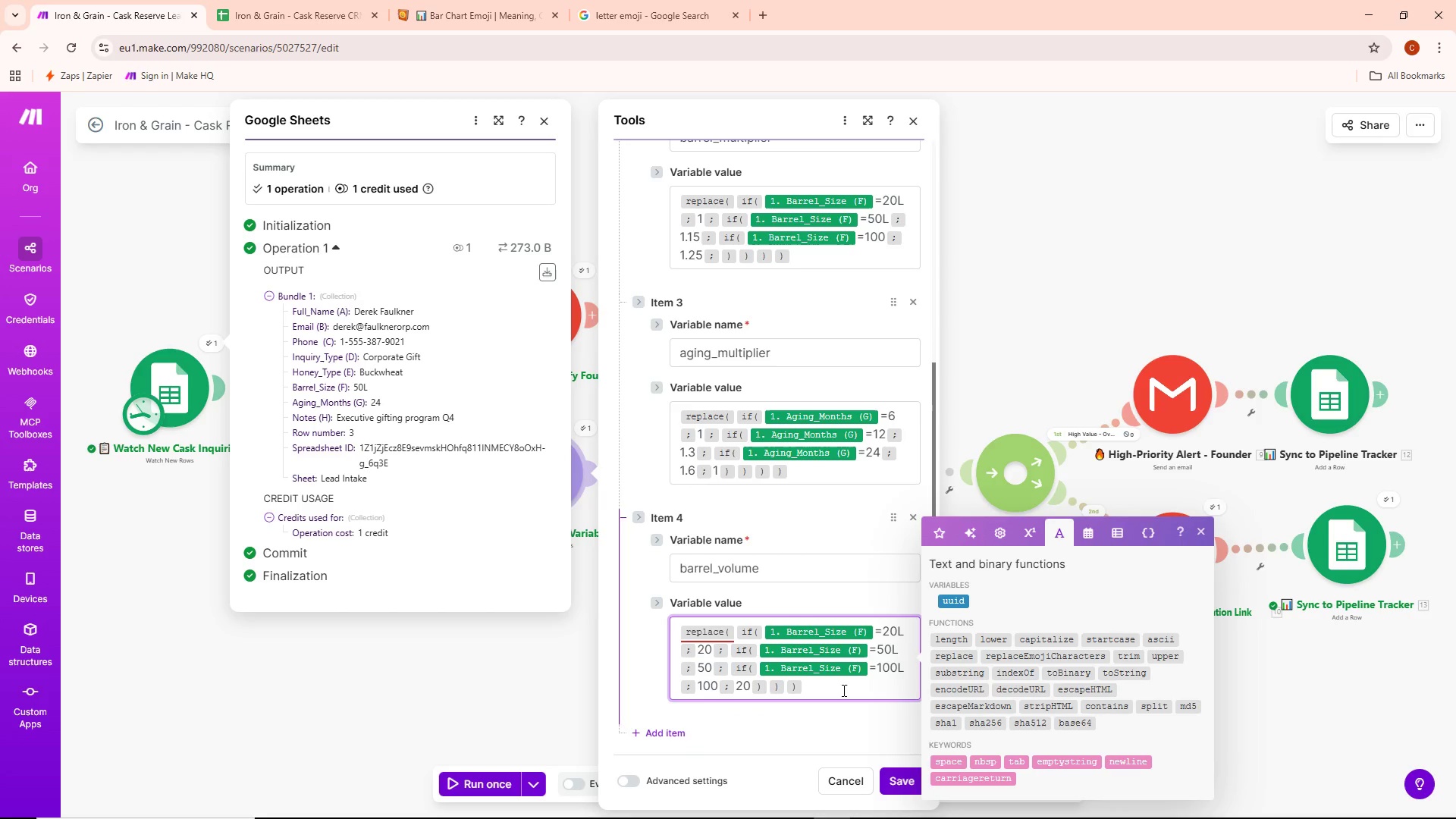 
key(Shift+0)
 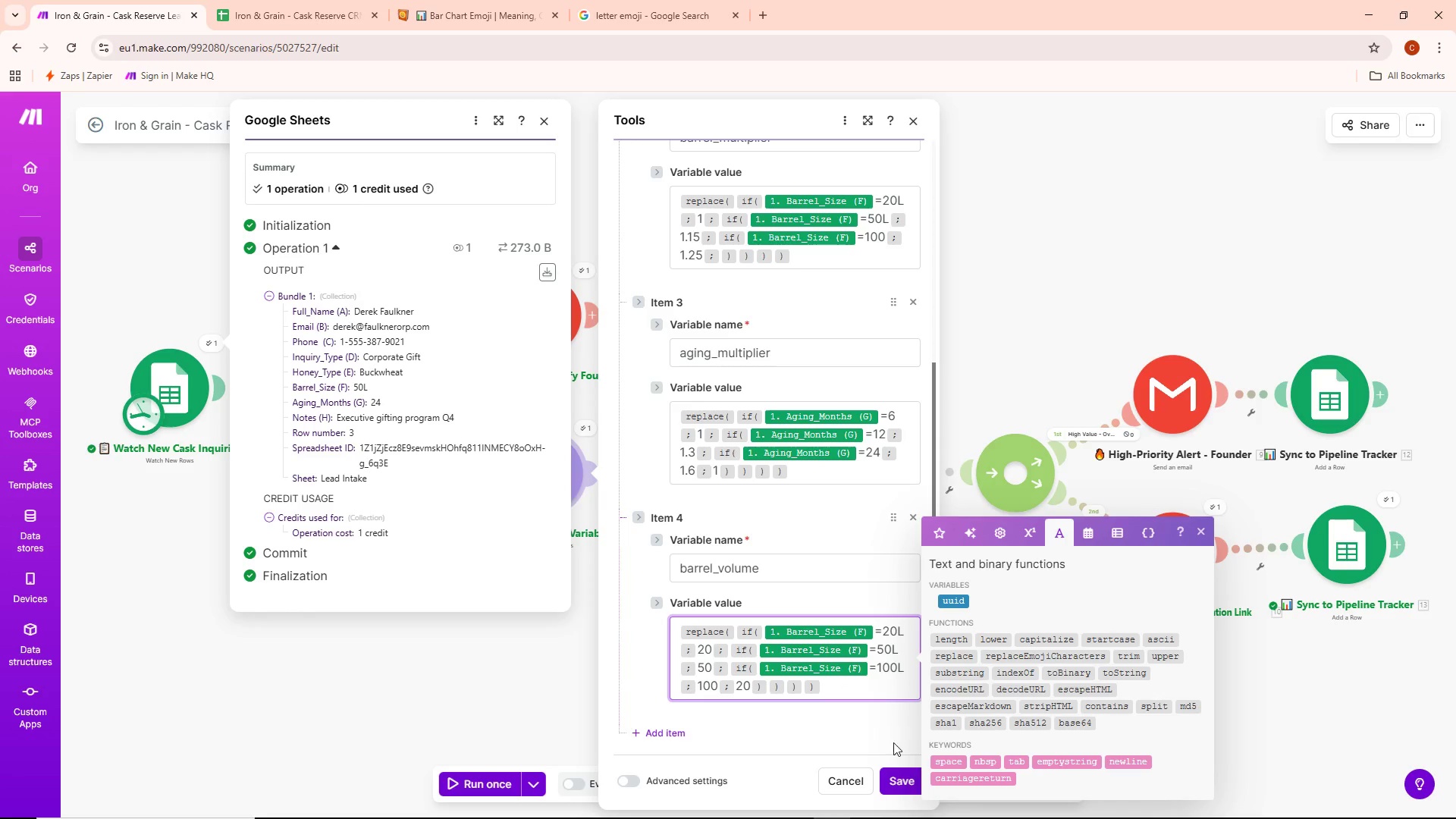 
left_click([899, 777])
 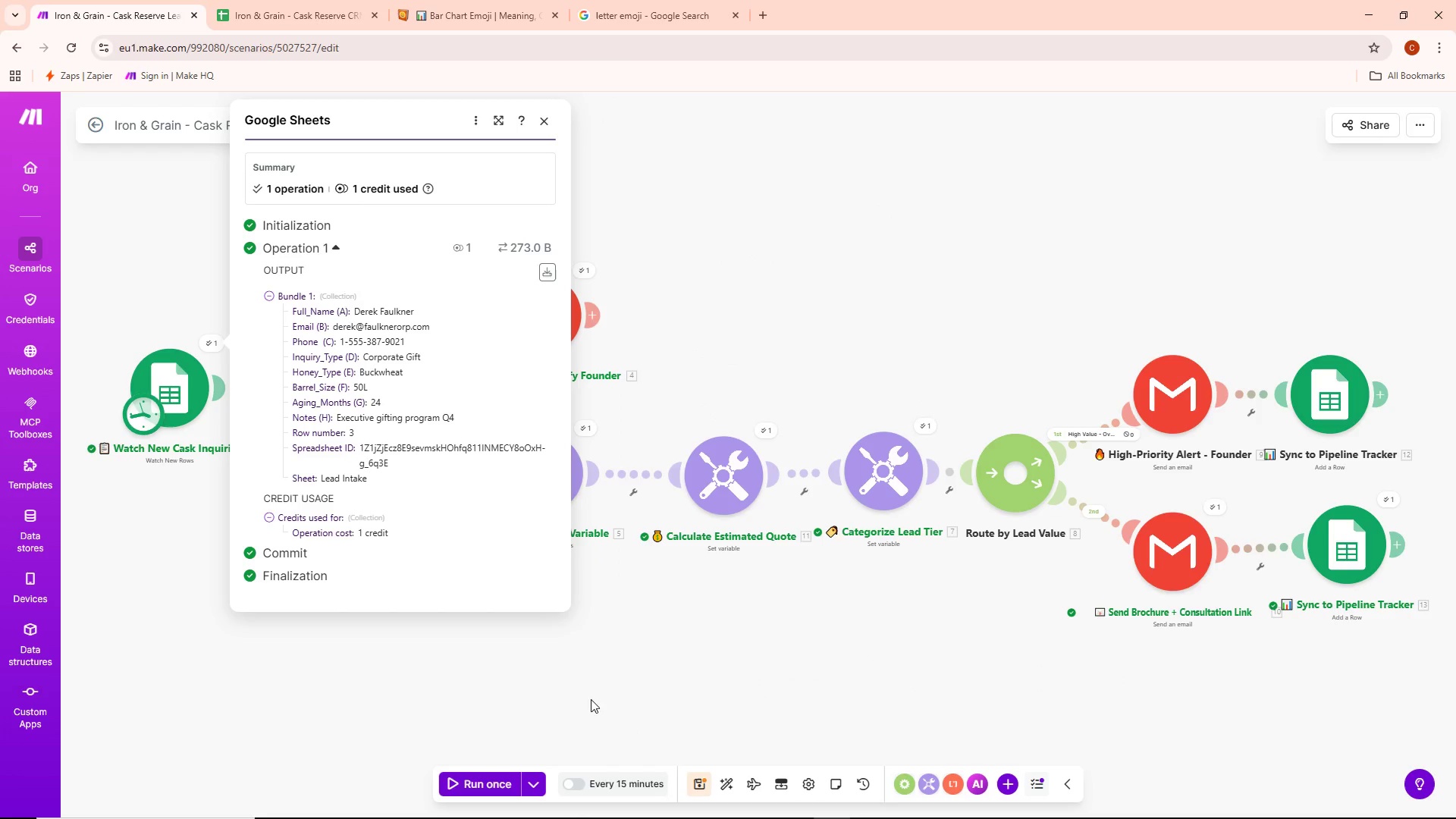 
mouse_move([679, 783])
 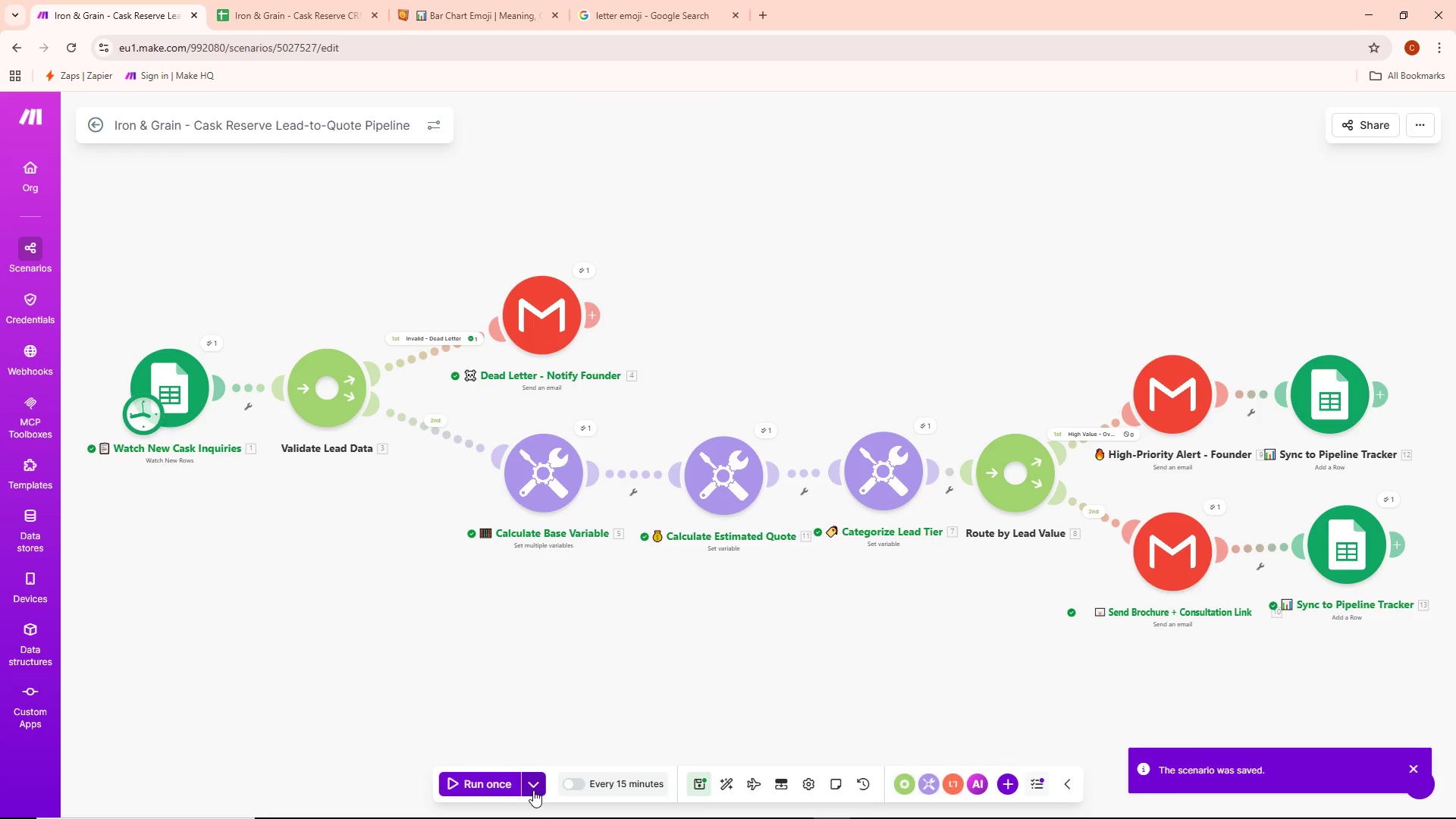 
left_click([532, 789])
 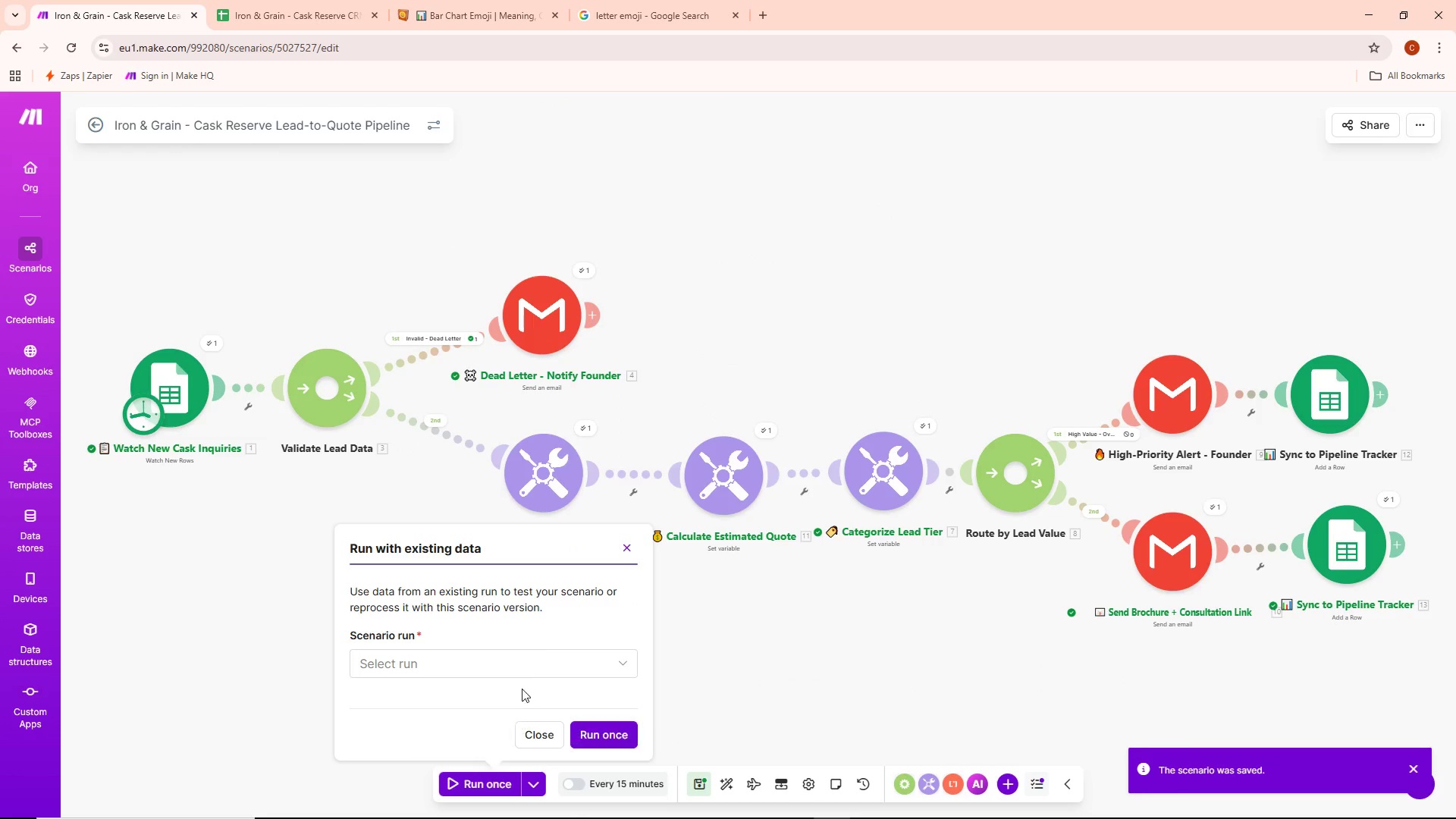 
left_click([524, 664])
 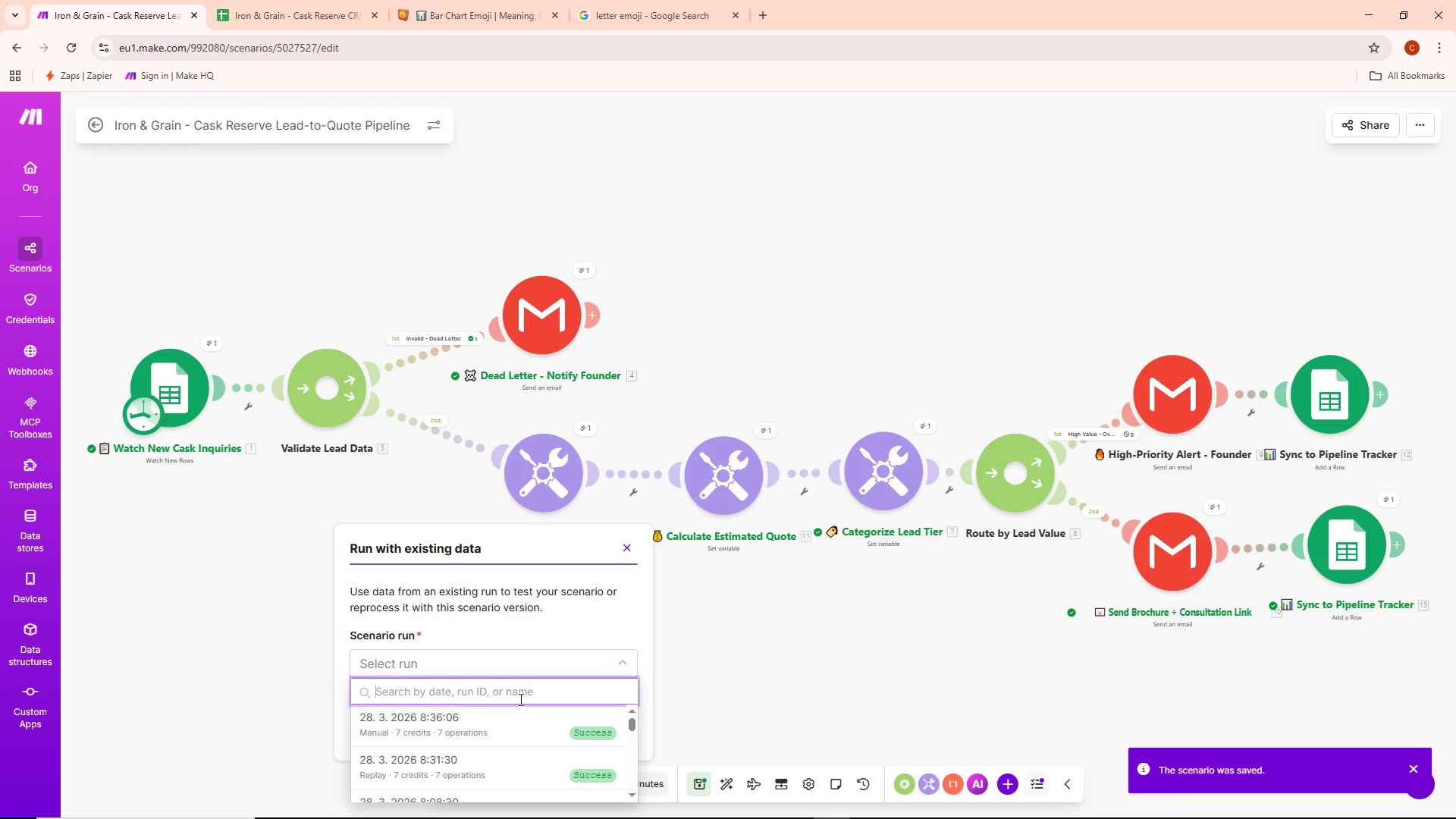 
left_click([504, 725])
 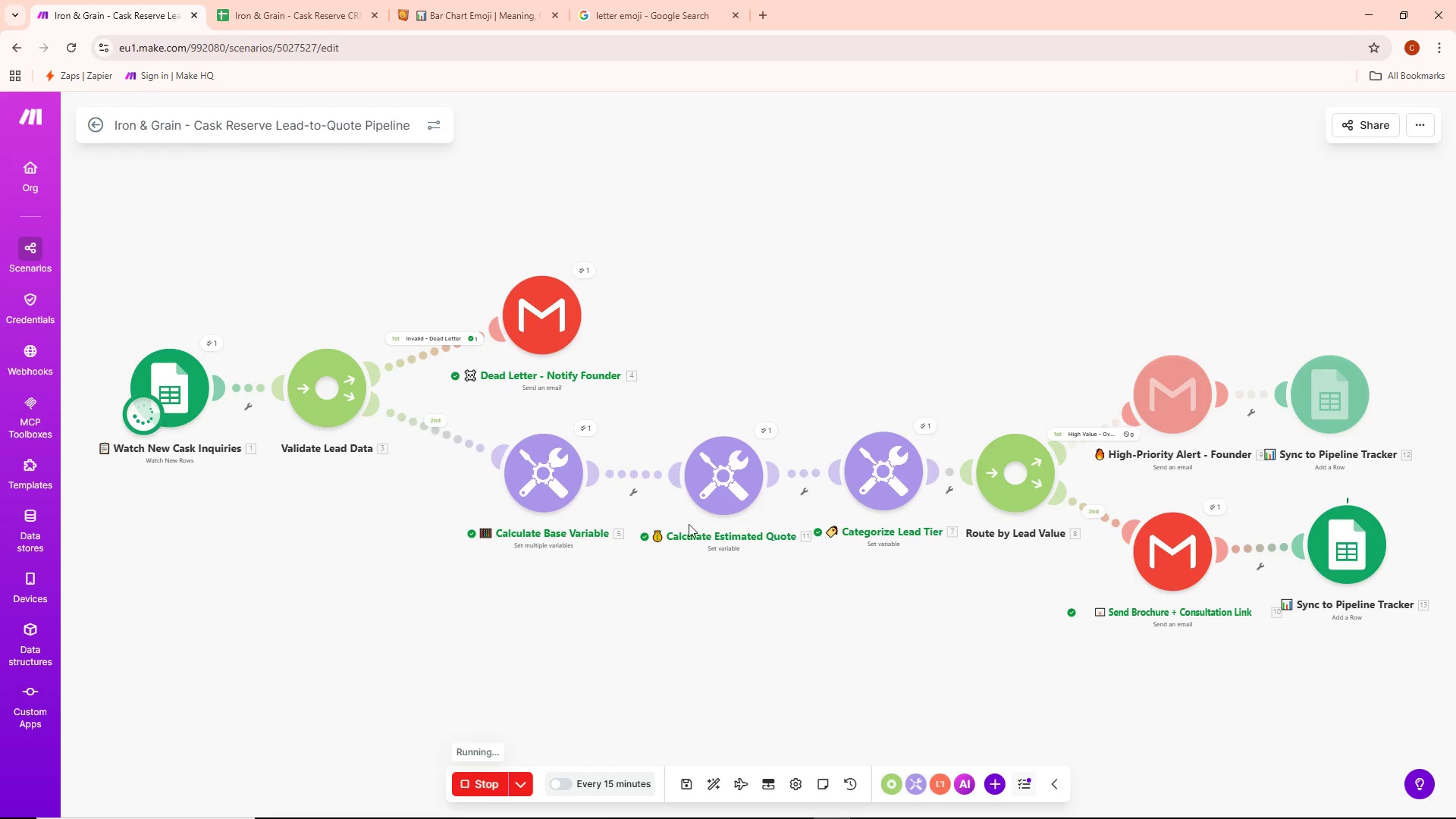 
wait(5.38)
 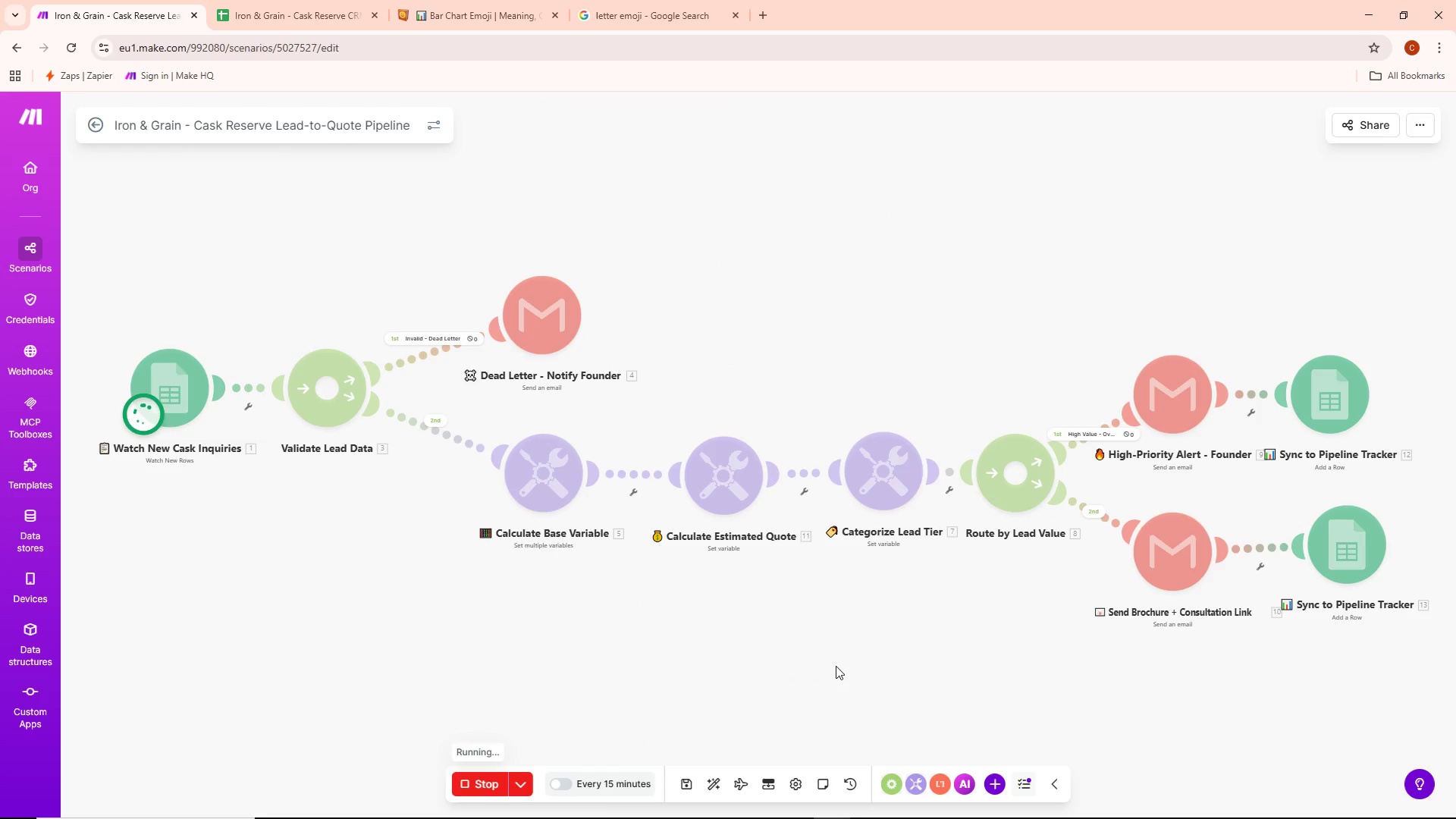 
left_click([588, 434])
 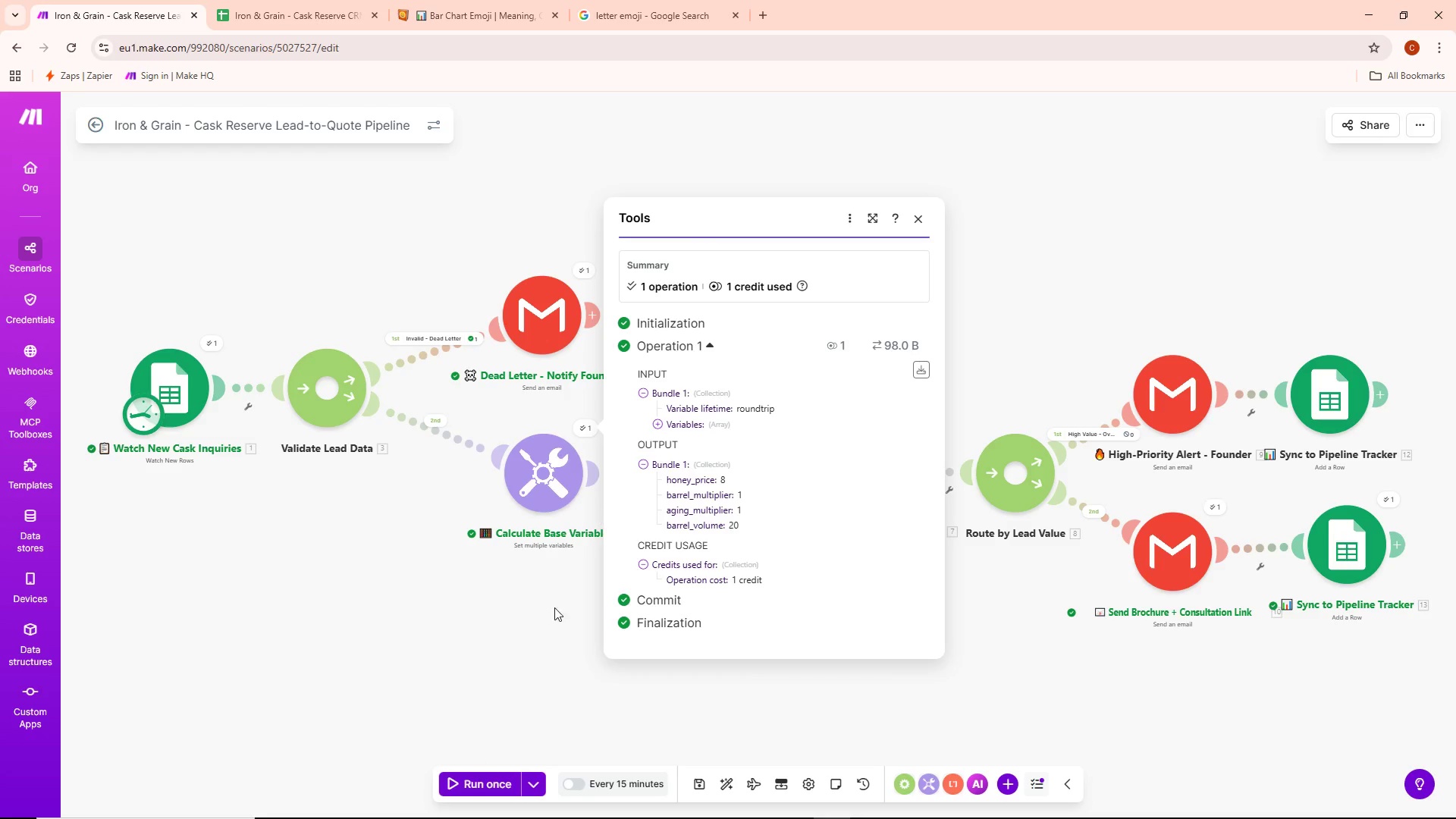 
left_click([551, 619])
 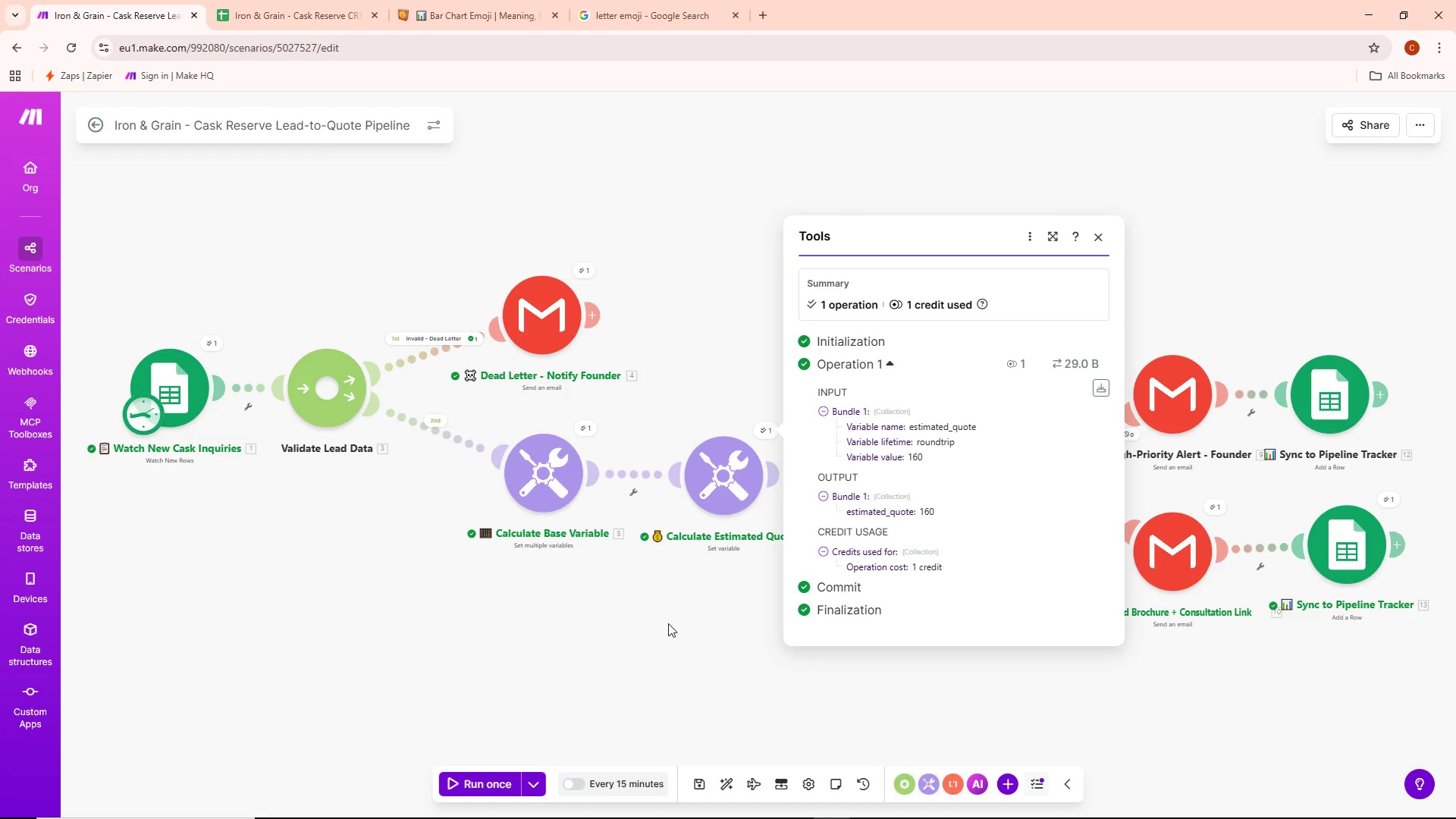 
left_click([668, 623])
 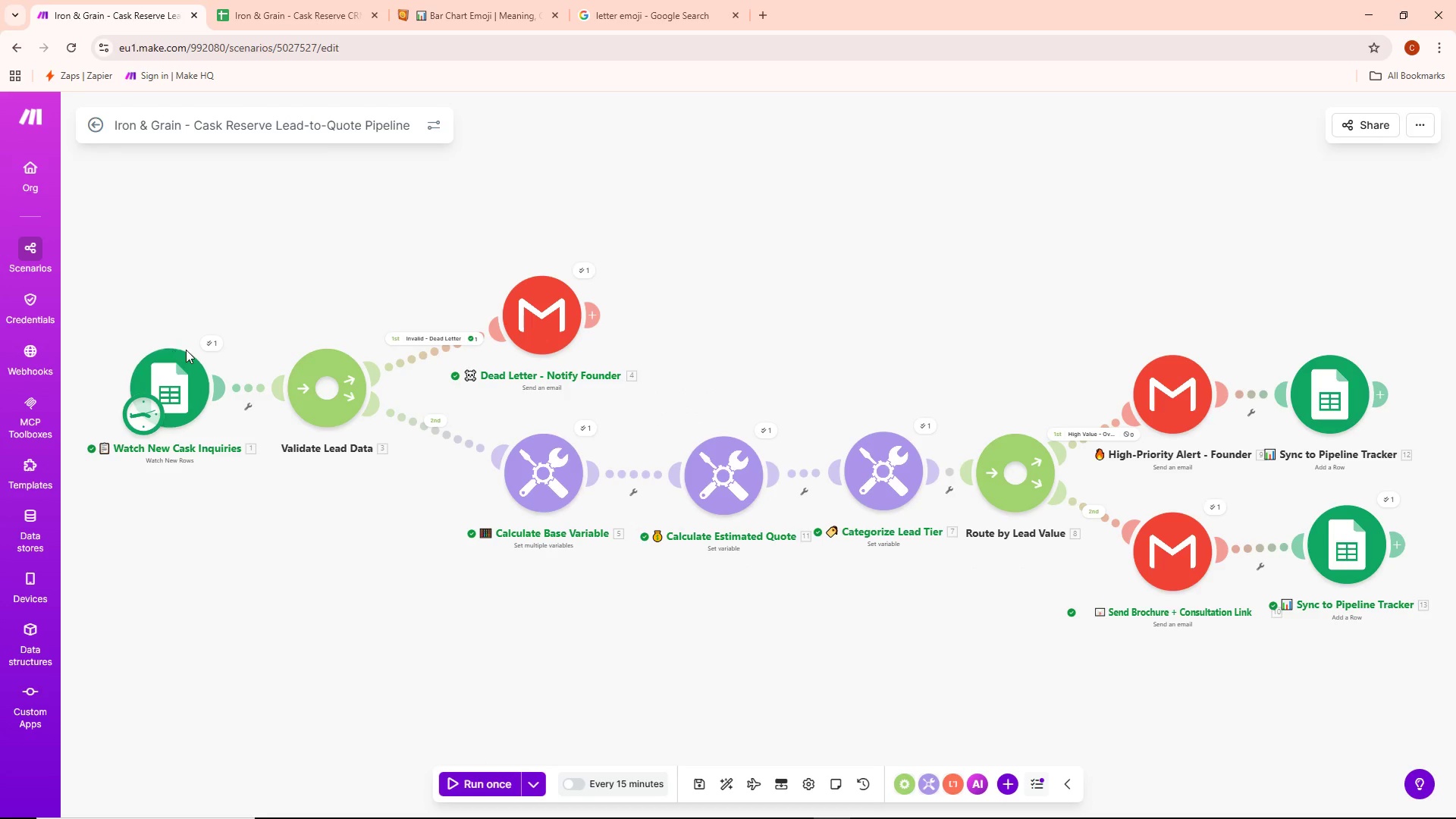 
left_click([215, 350])
 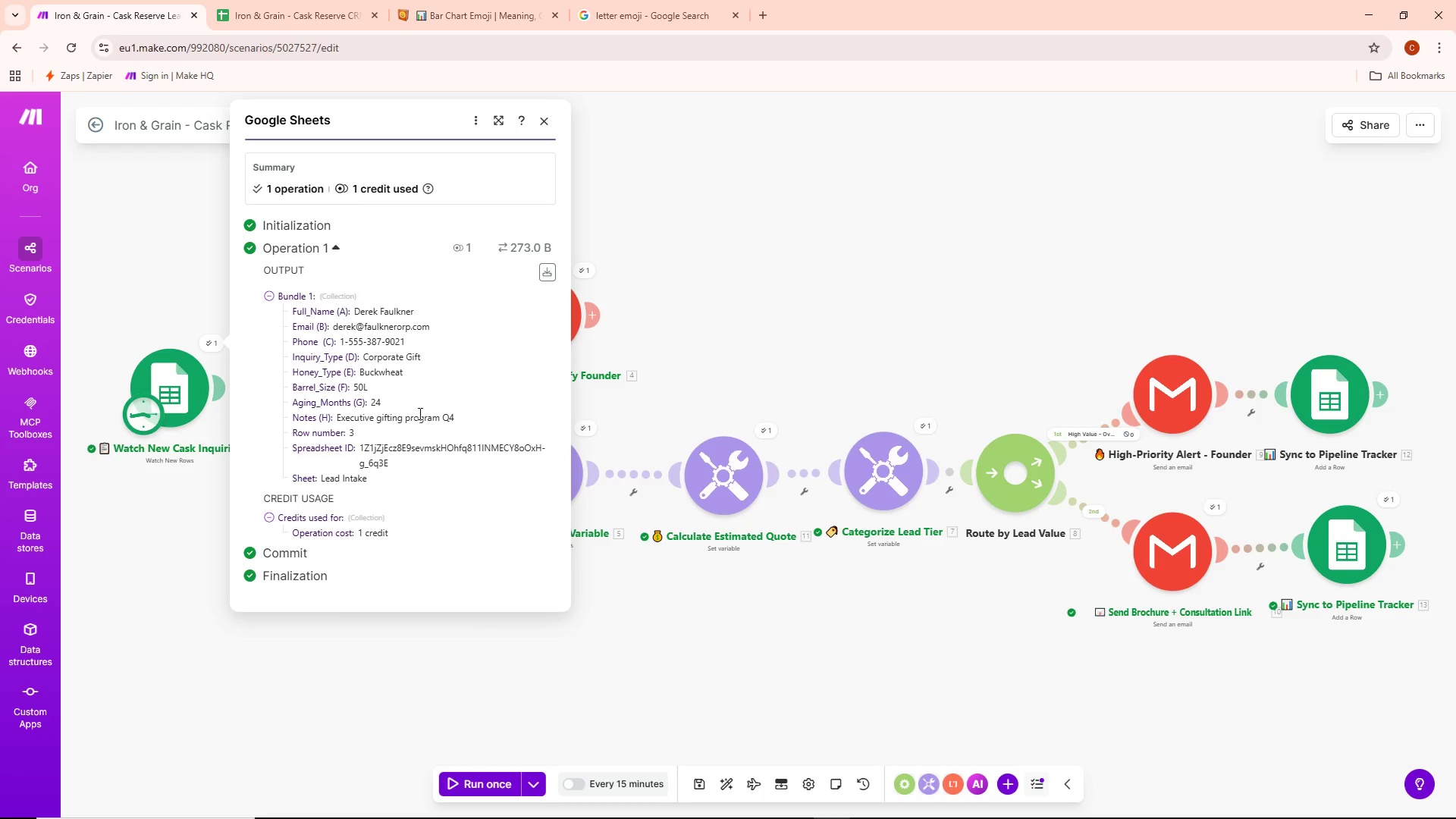 
left_click_drag(start_coordinate=[814, 322], to_coordinate=[816, 331])
 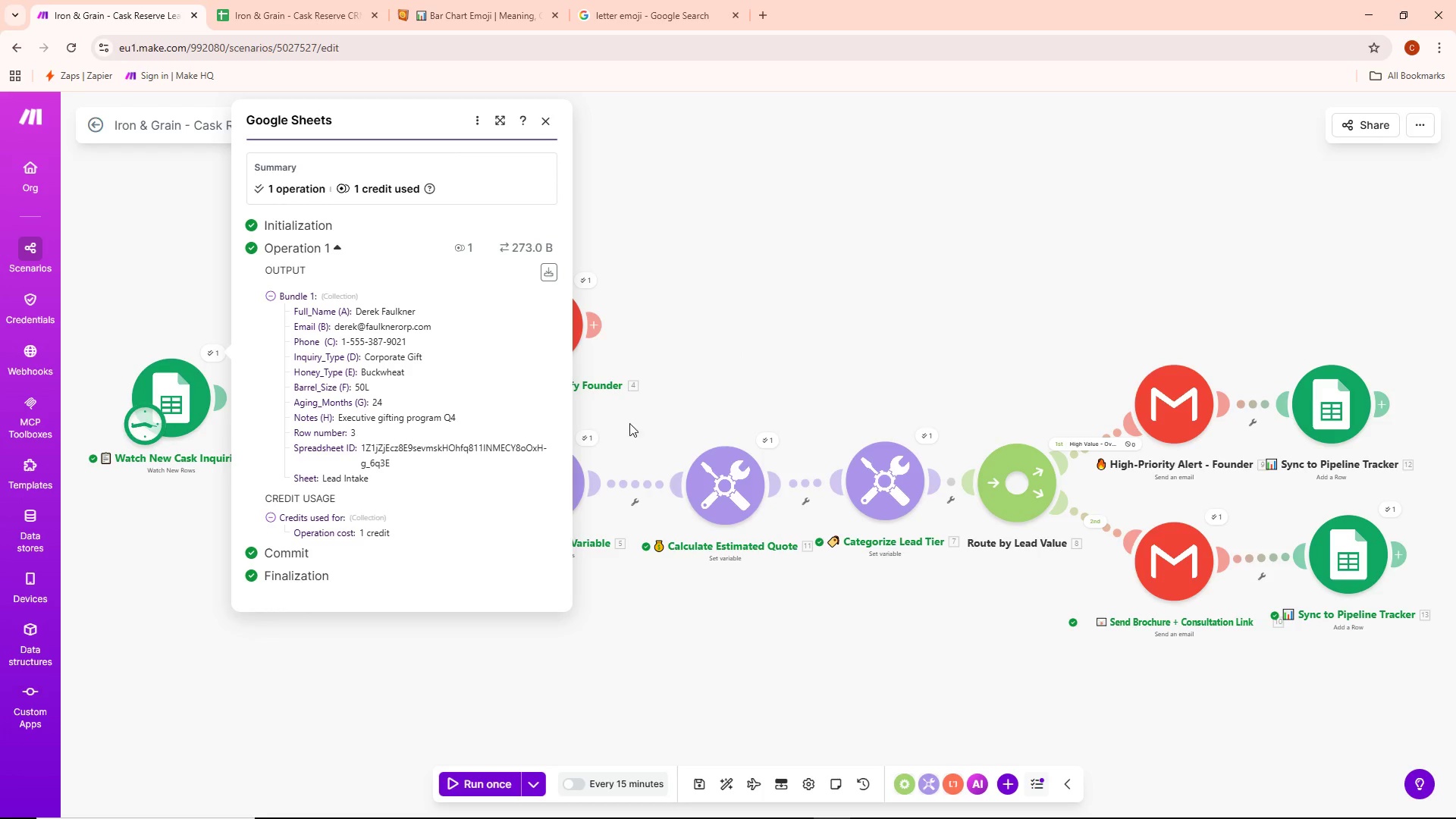 
left_click([673, 410])
 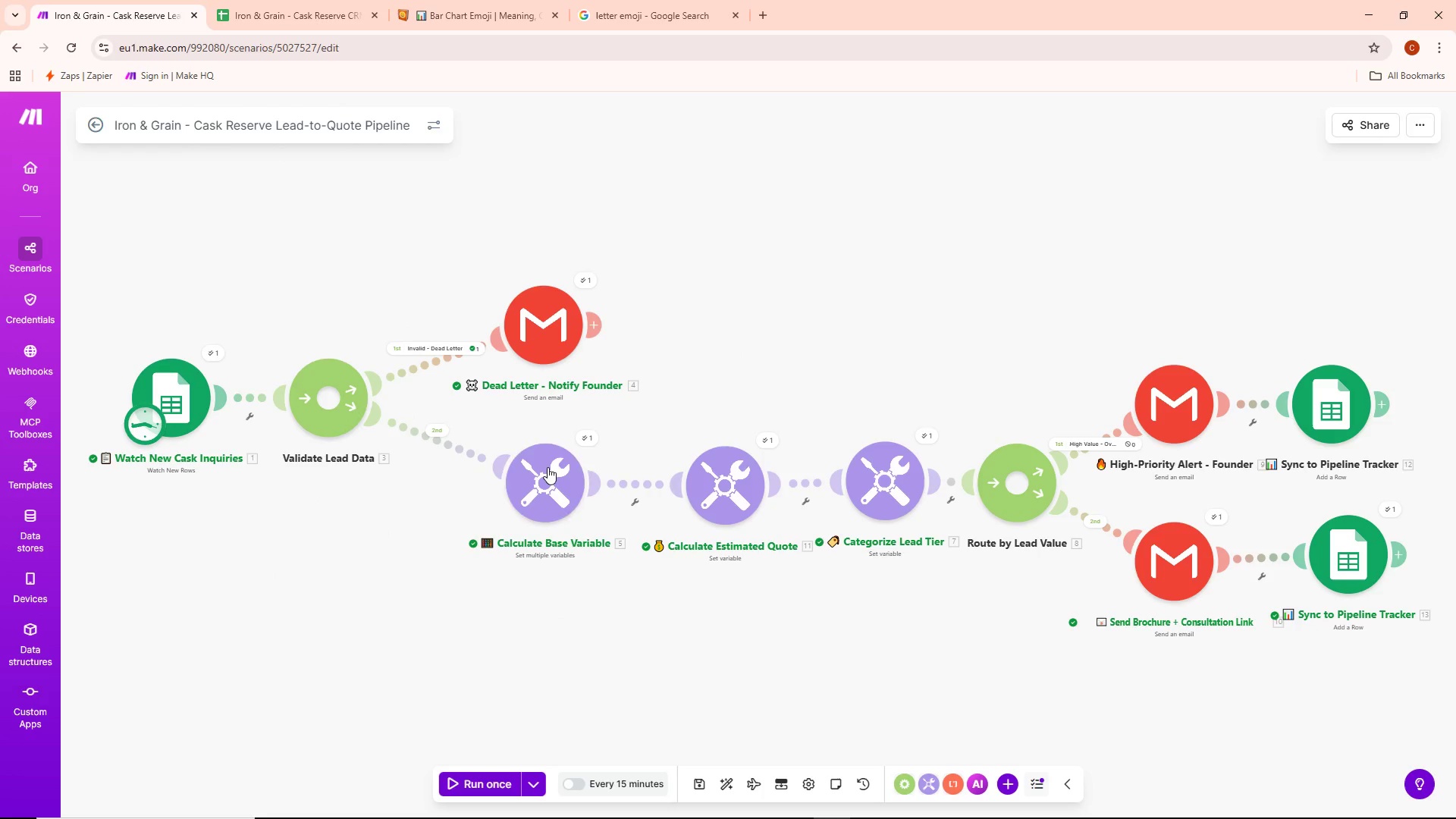 
left_click([548, 467])
 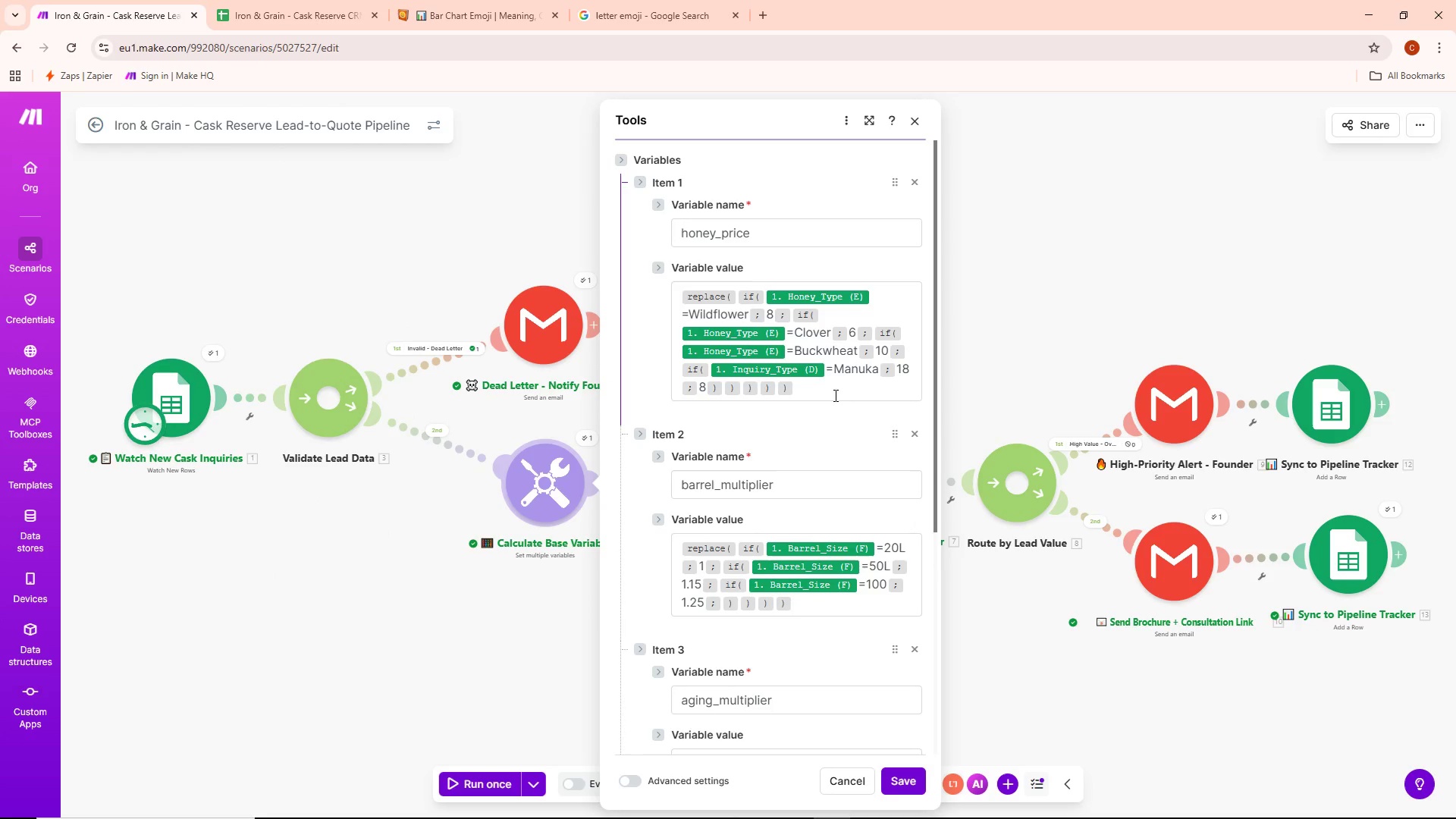 
wait(6.14)
 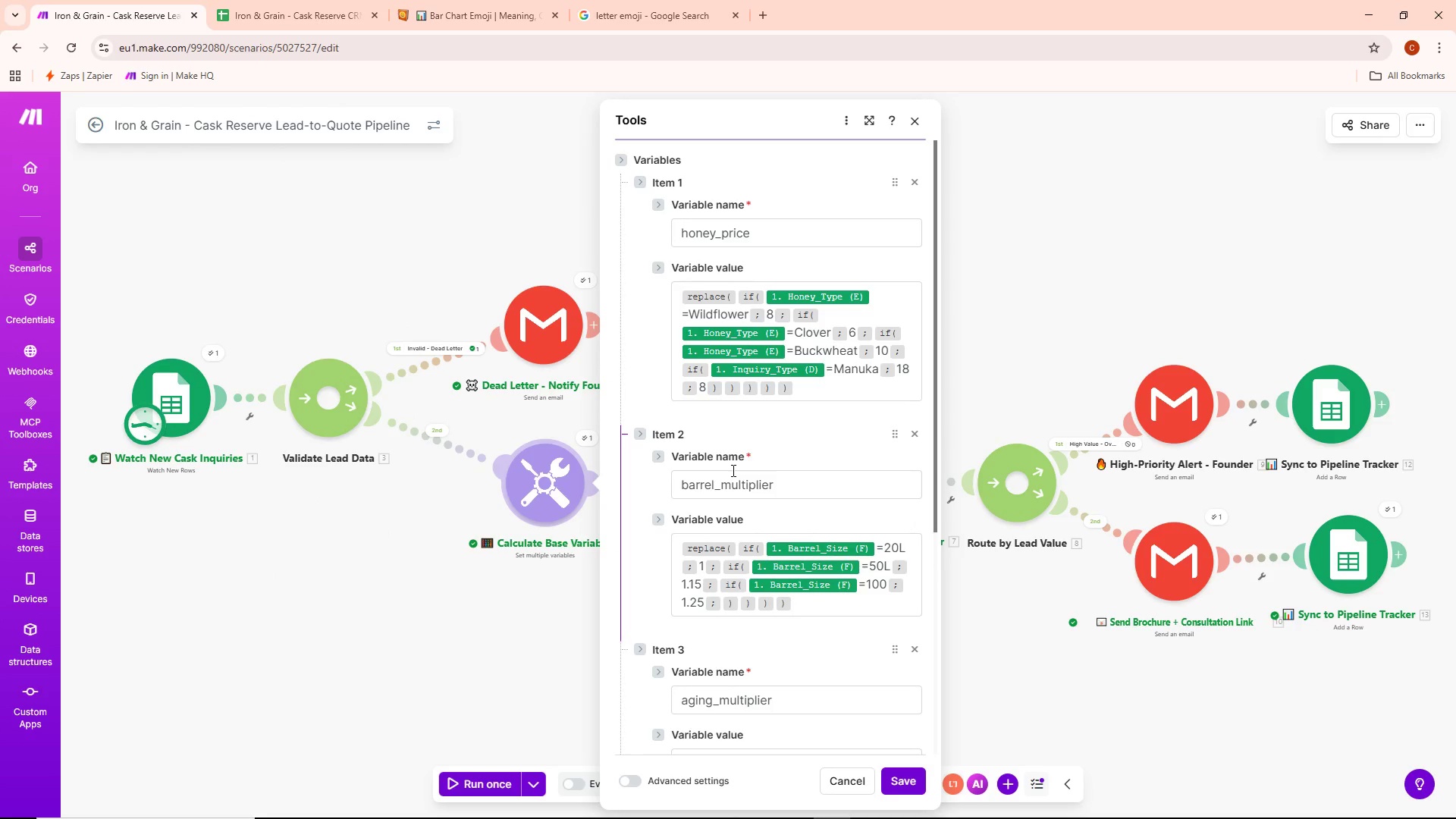 
left_click([794, 337])
 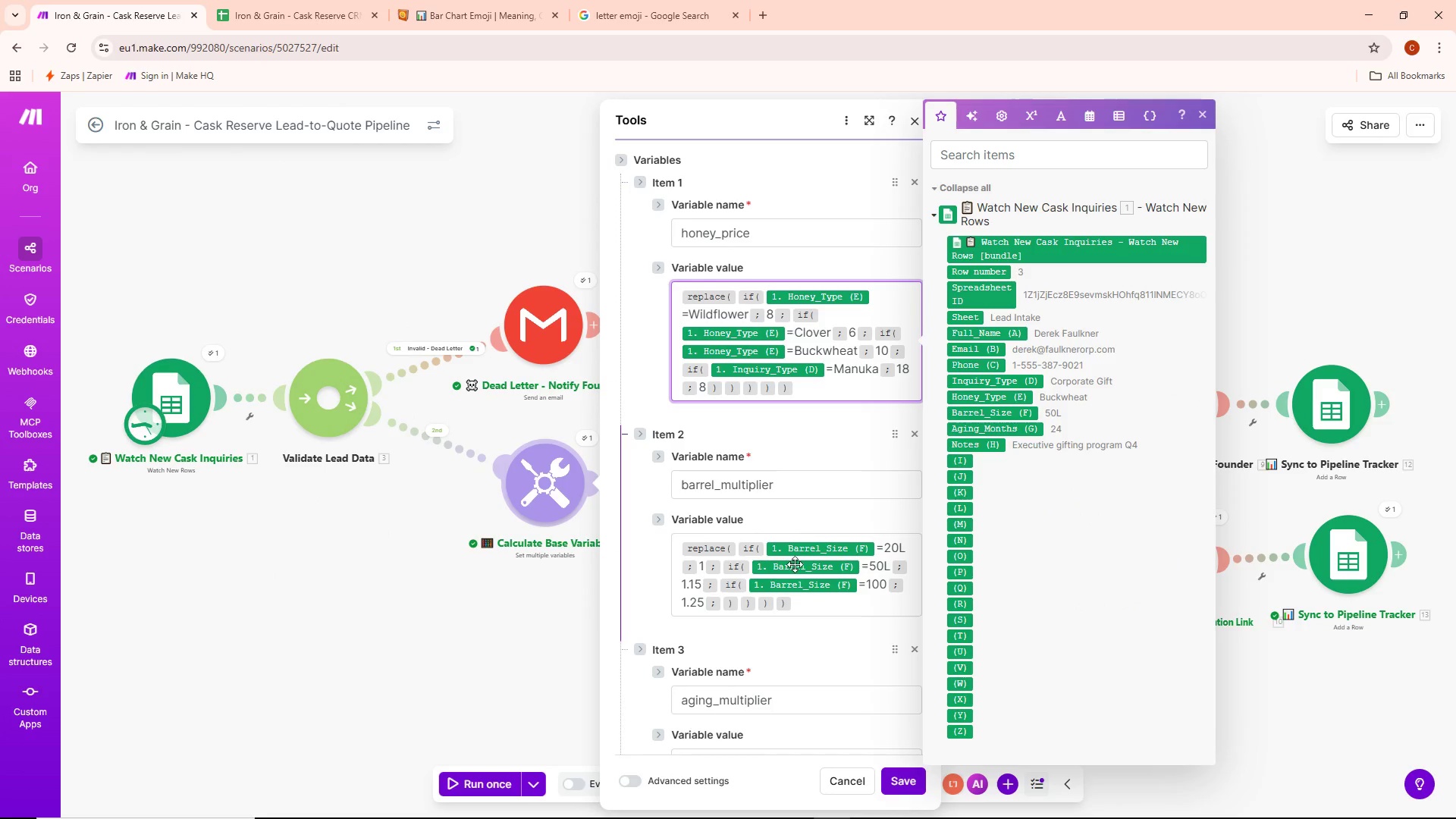 
mouse_move([799, 585])
 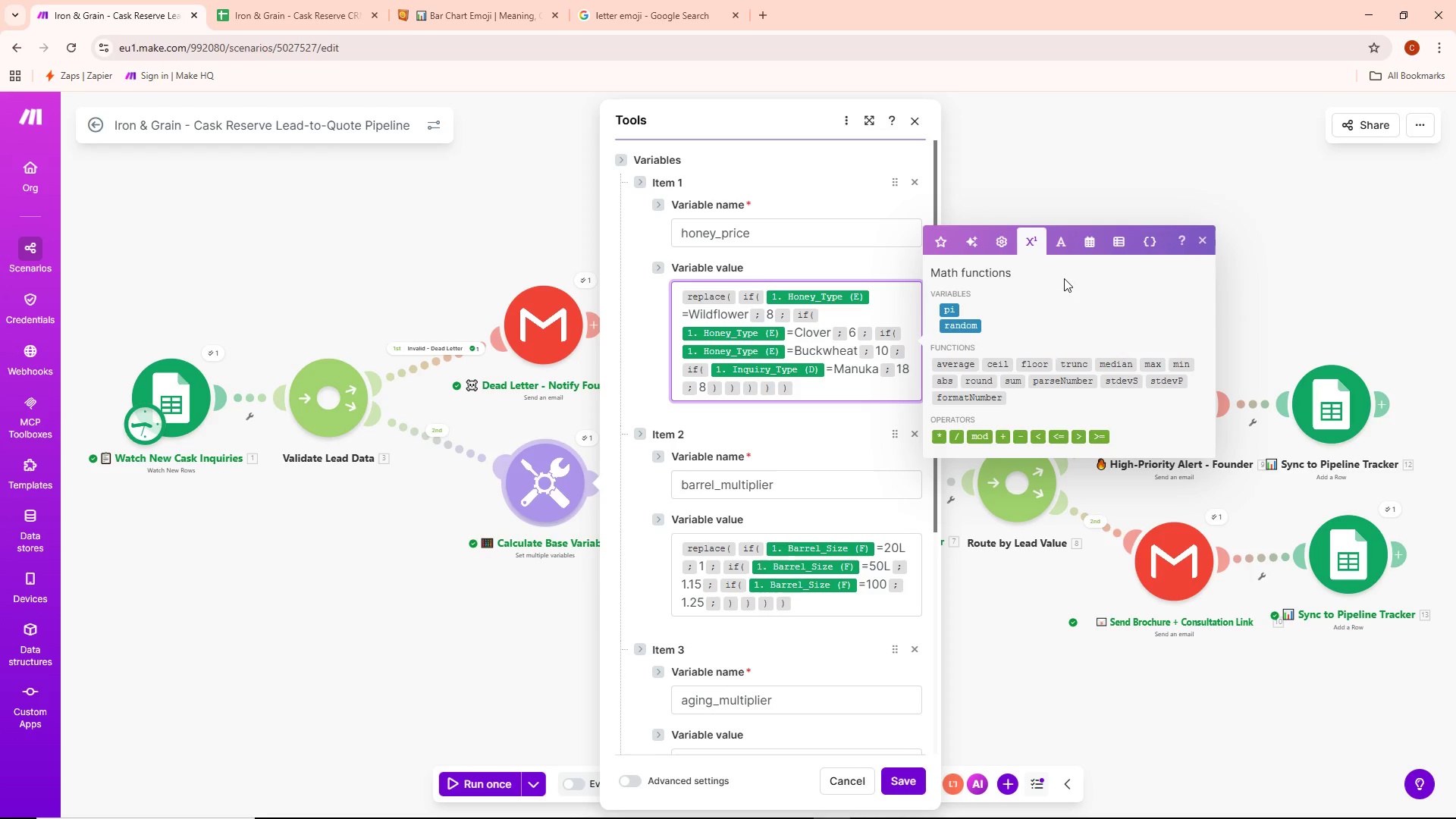 
wait(6.58)
 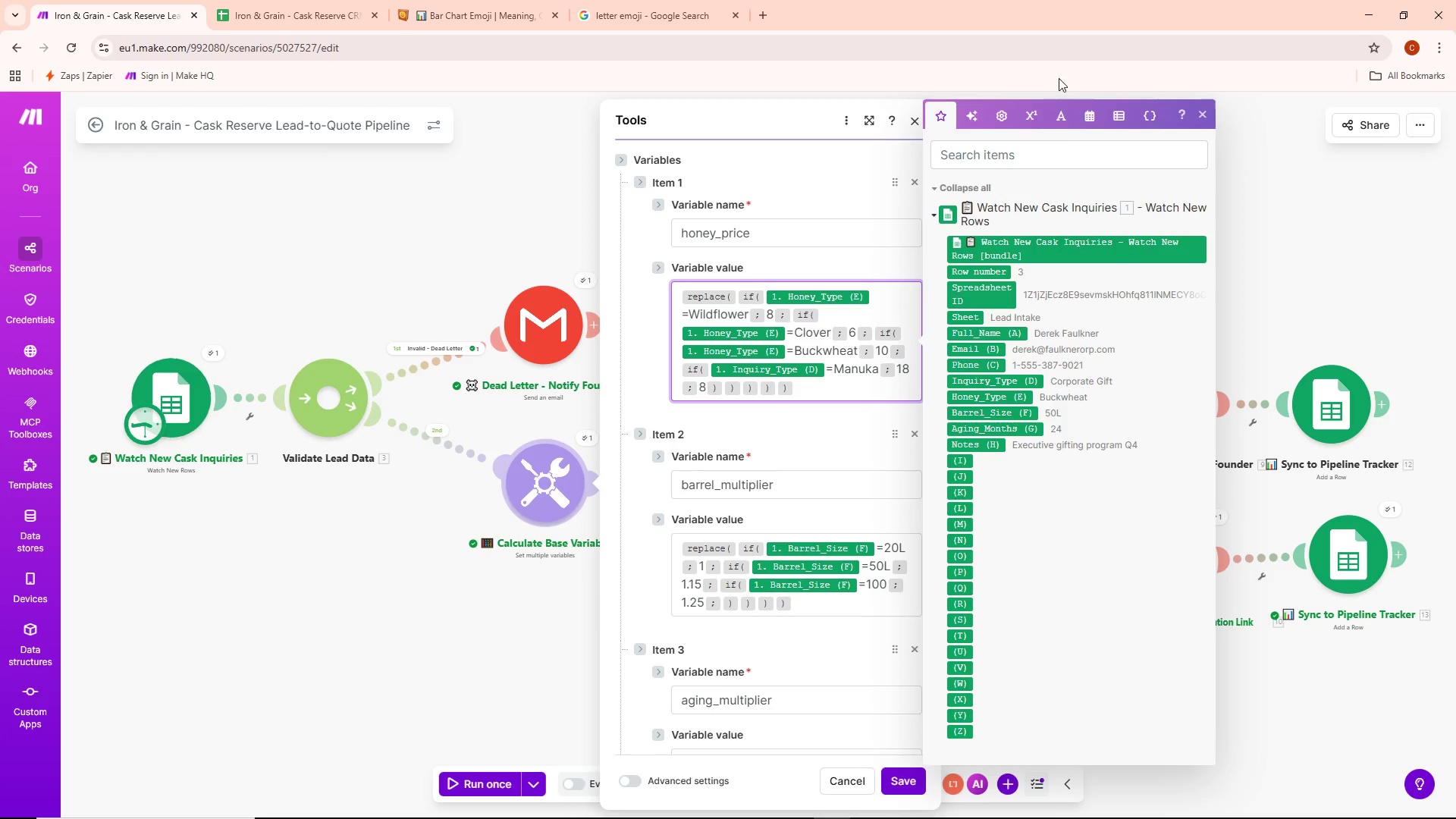 
mouse_move([1068, 434])
 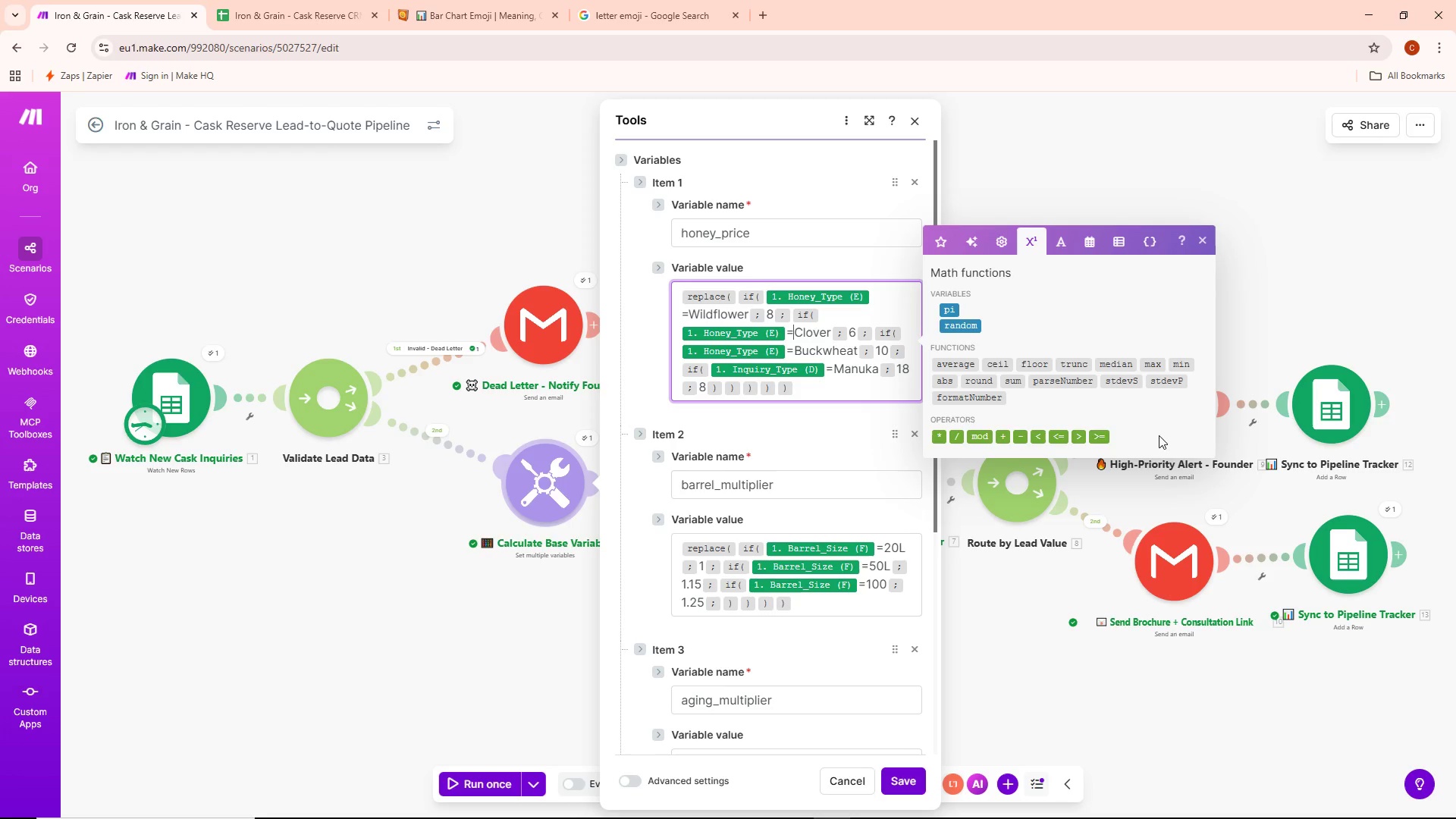 
mouse_move([1097, 438])
 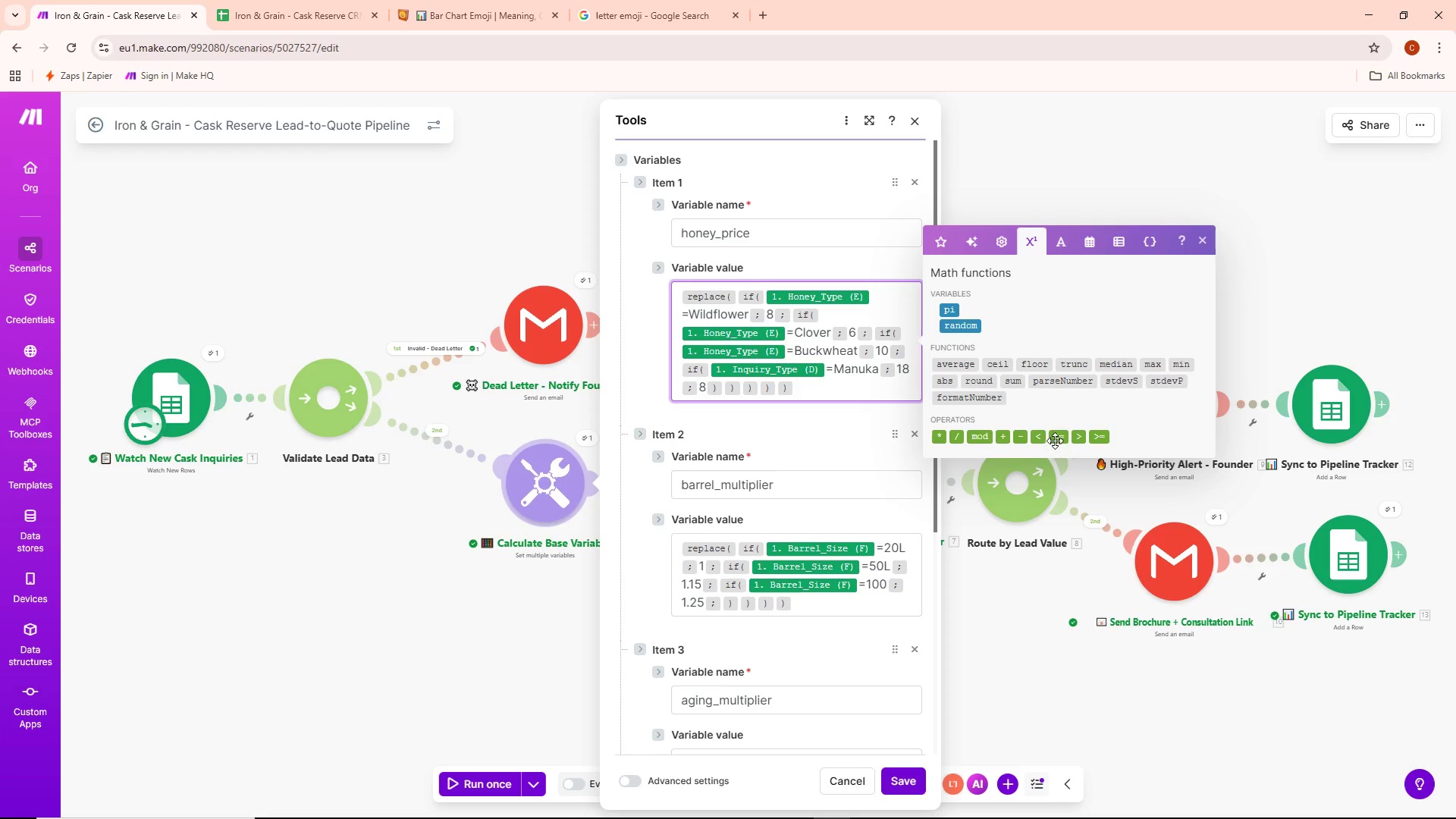 
mouse_move([1056, 454])
 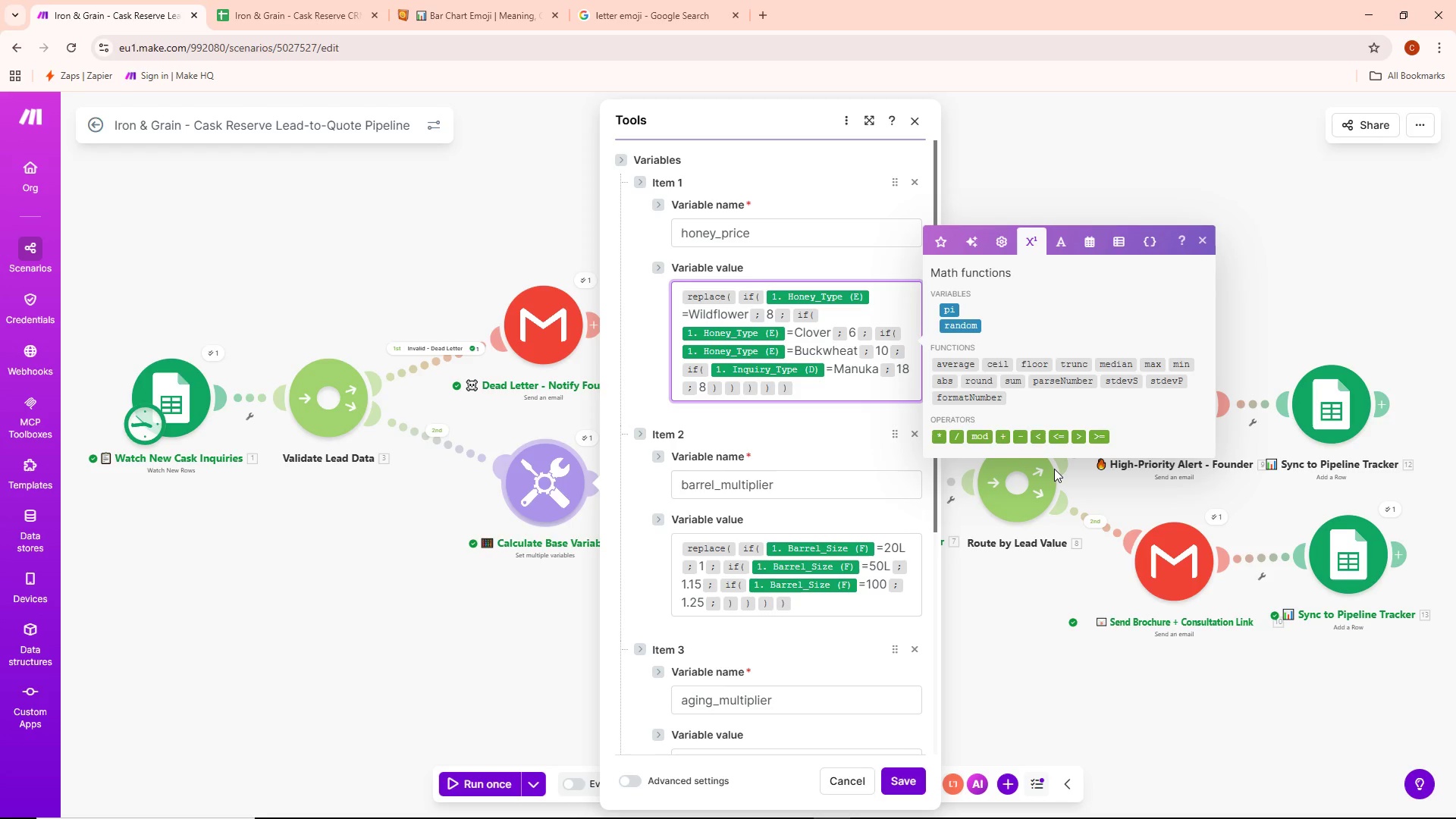 
key(Alt+AltLeft)
 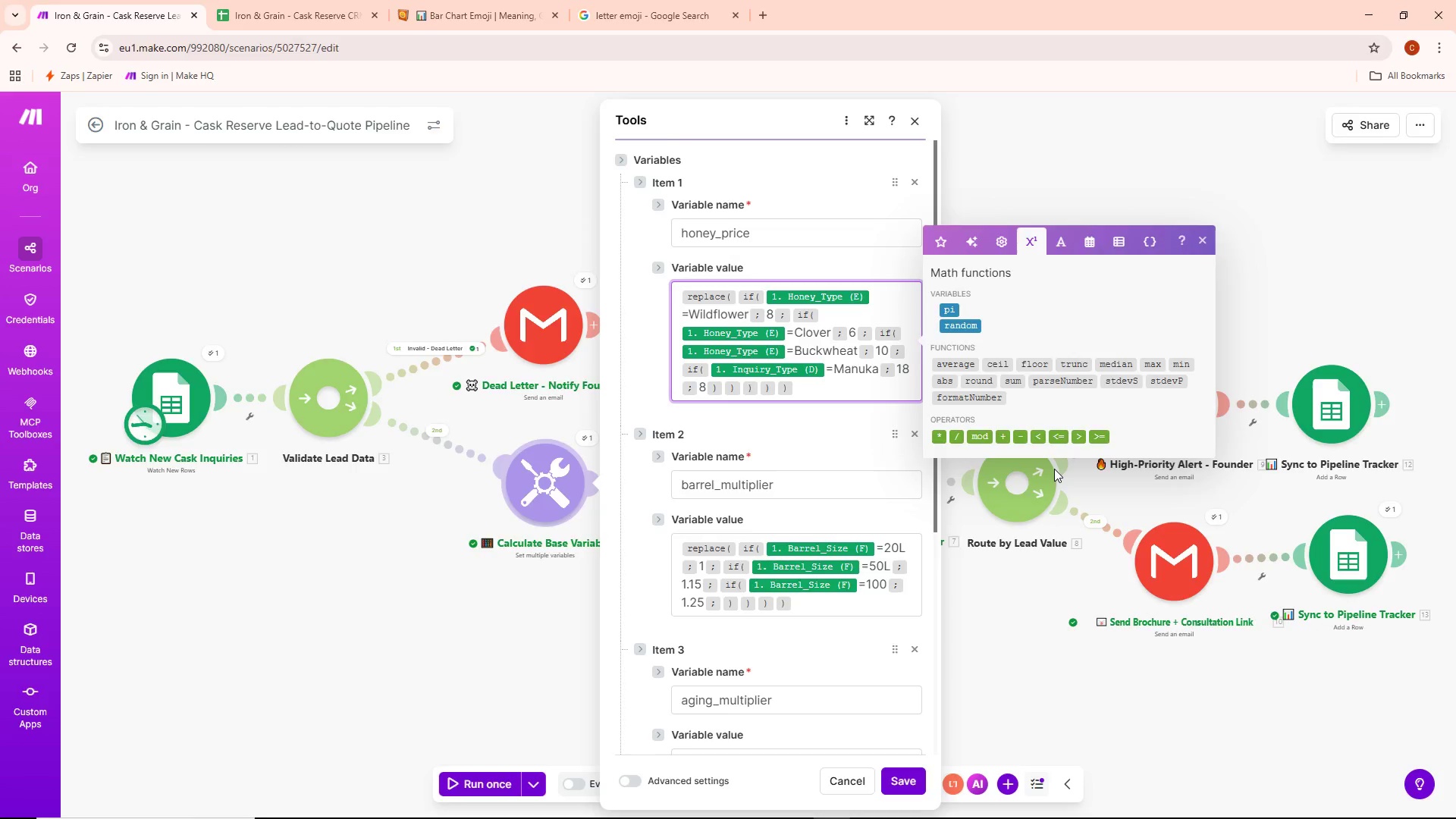 
key(Alt+Tab)